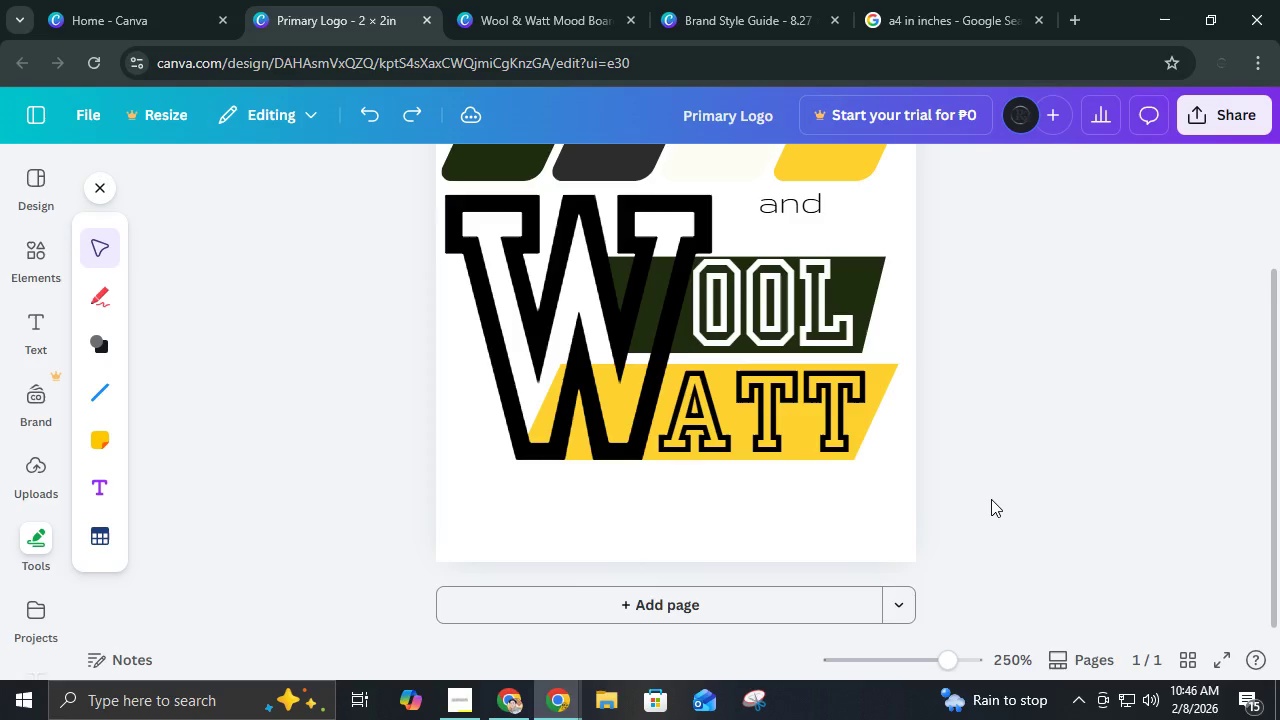 
key(Control+Z)
 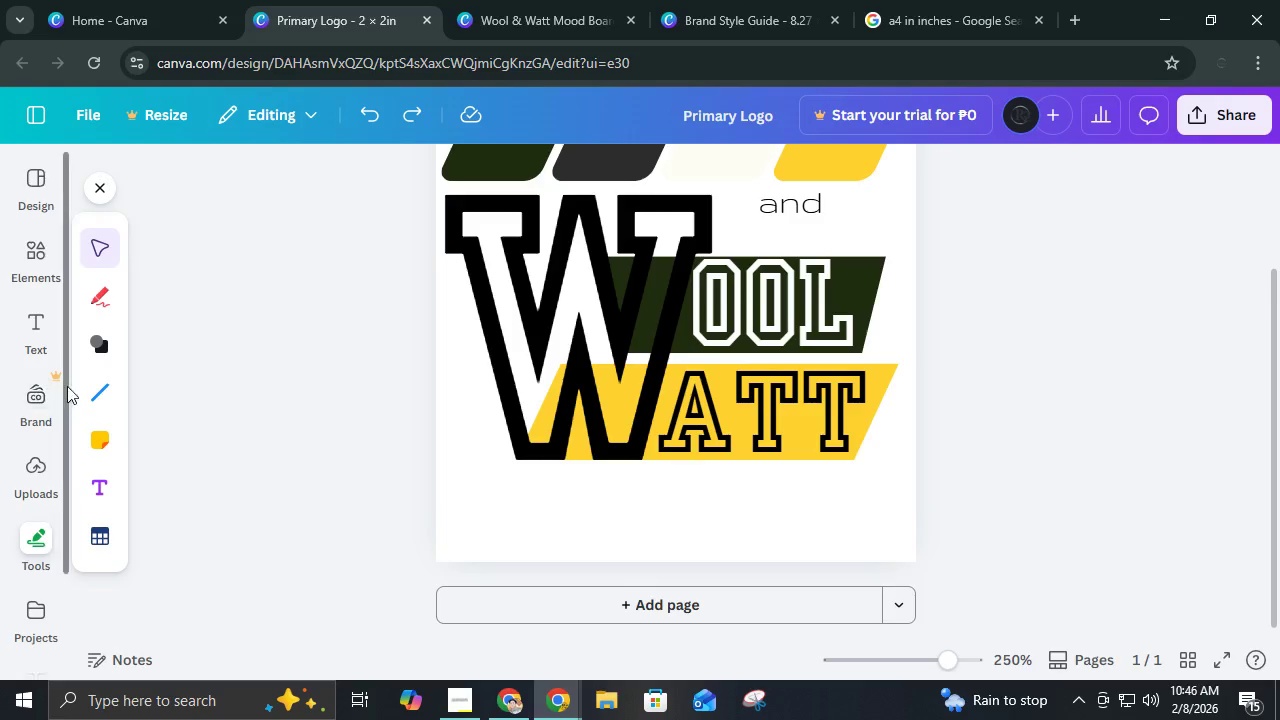 
left_click([93, 386])
 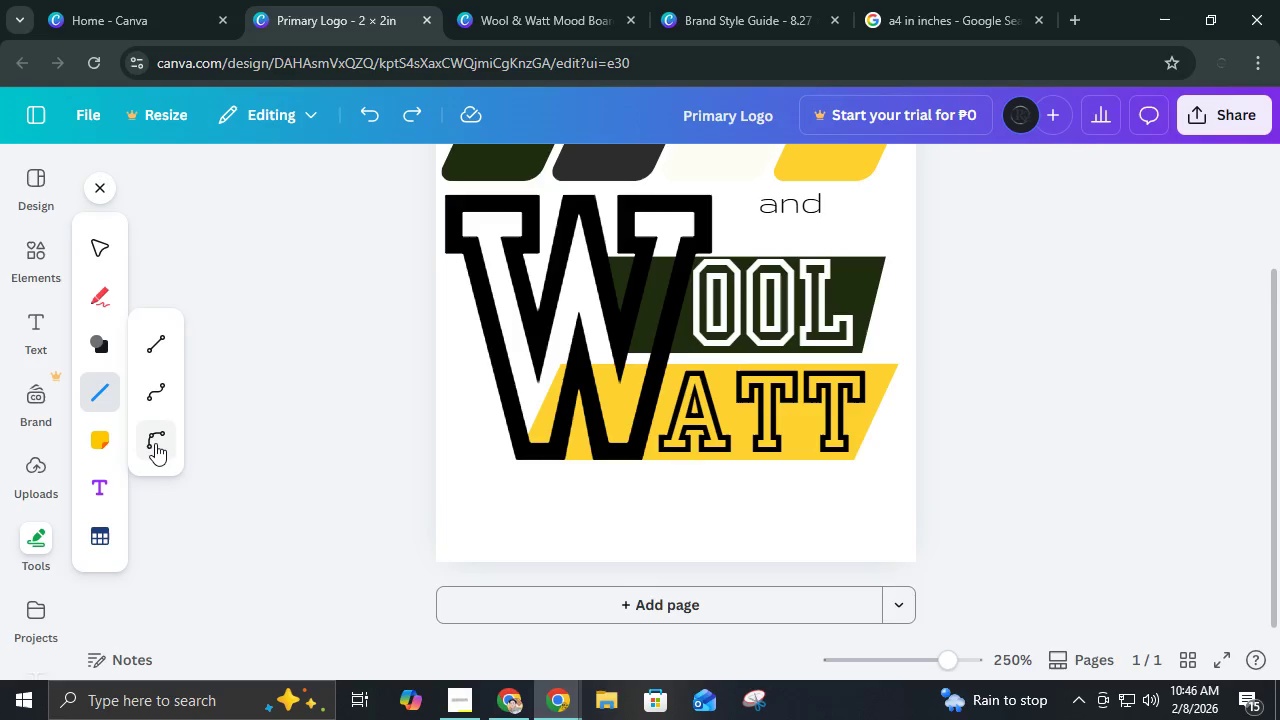 
left_click([155, 443])
 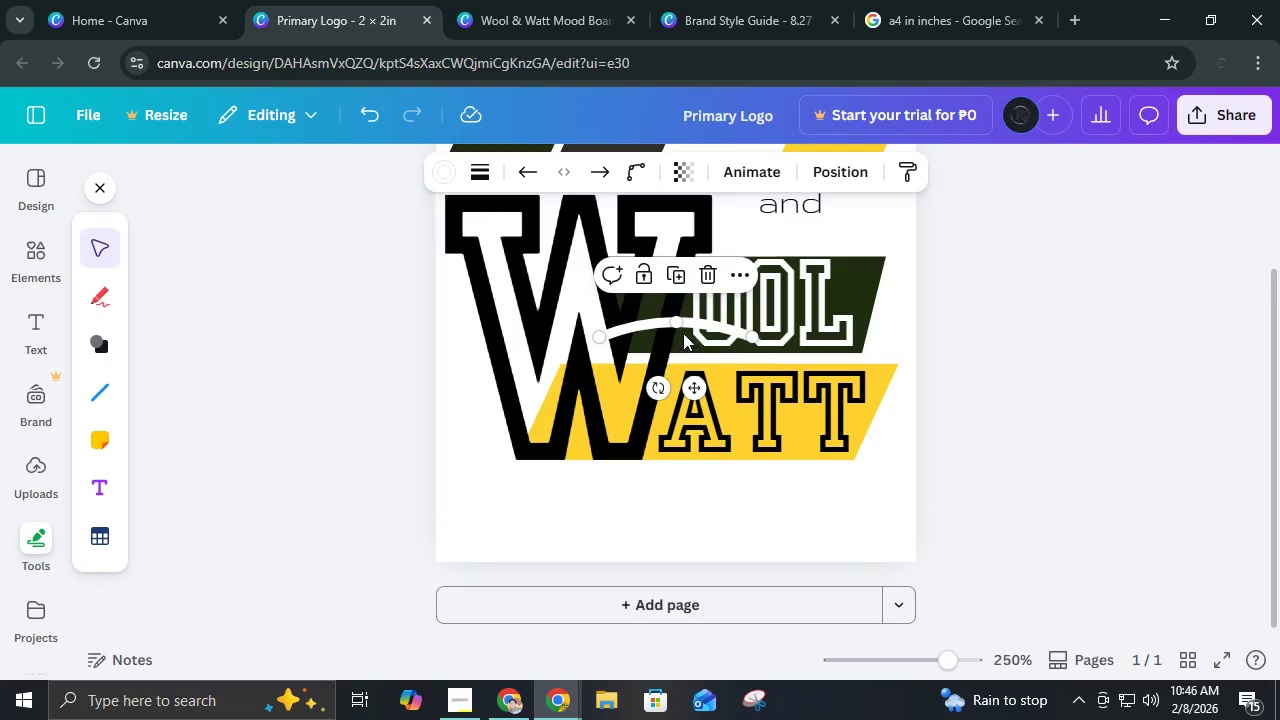 
left_click_drag(start_coordinate=[674, 323], to_coordinate=[584, 445])
 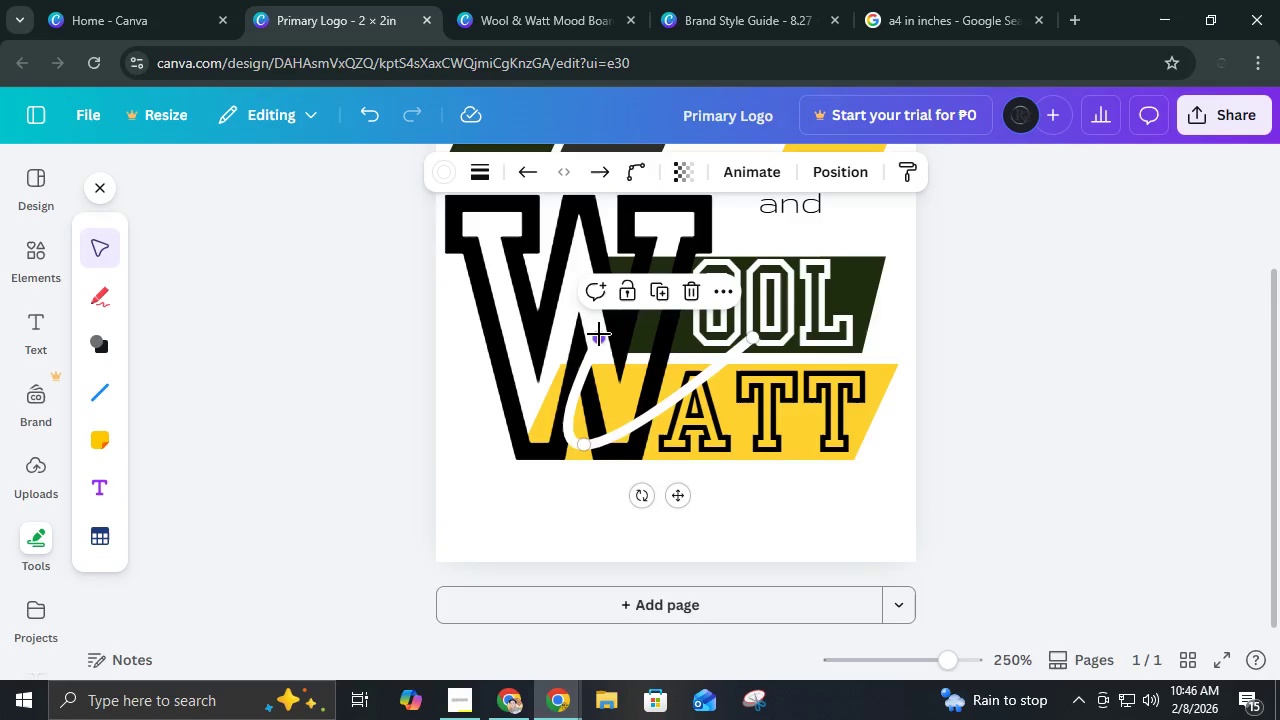 
left_click_drag(start_coordinate=[599, 334], to_coordinate=[730, 358])
 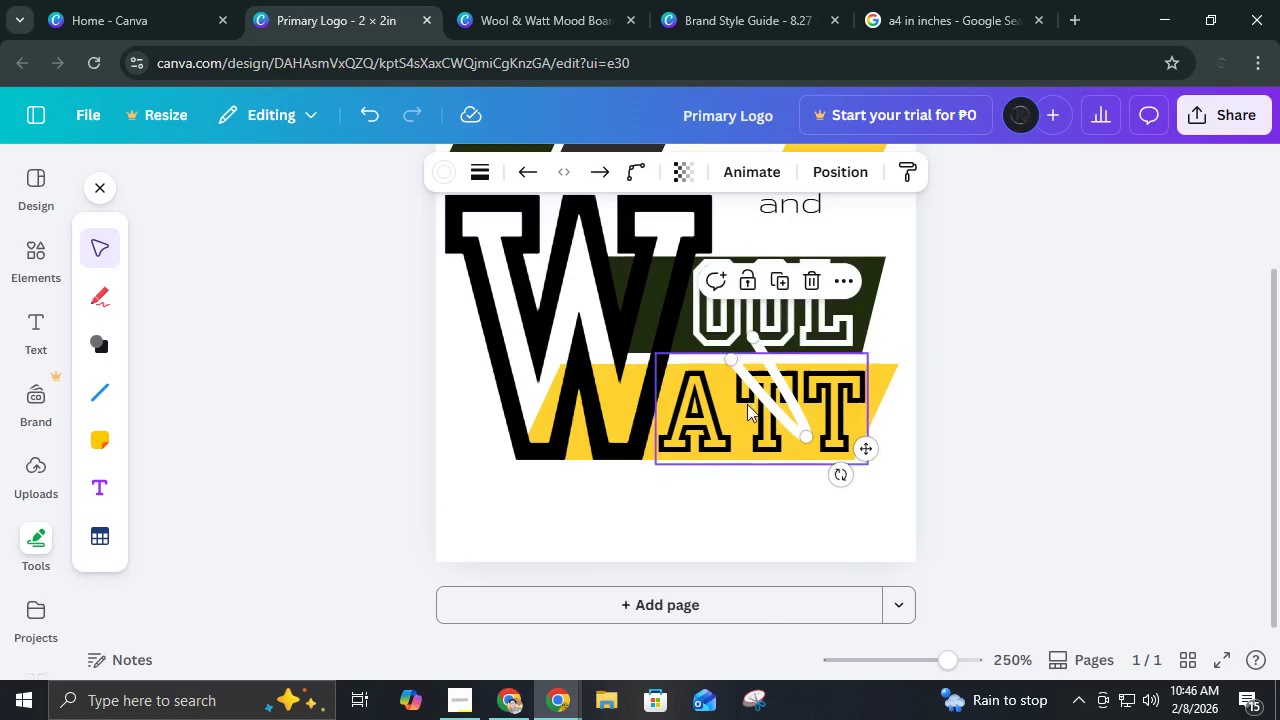 
scroll: coordinate [749, 418], scroll_direction: up, amount: 2.0
 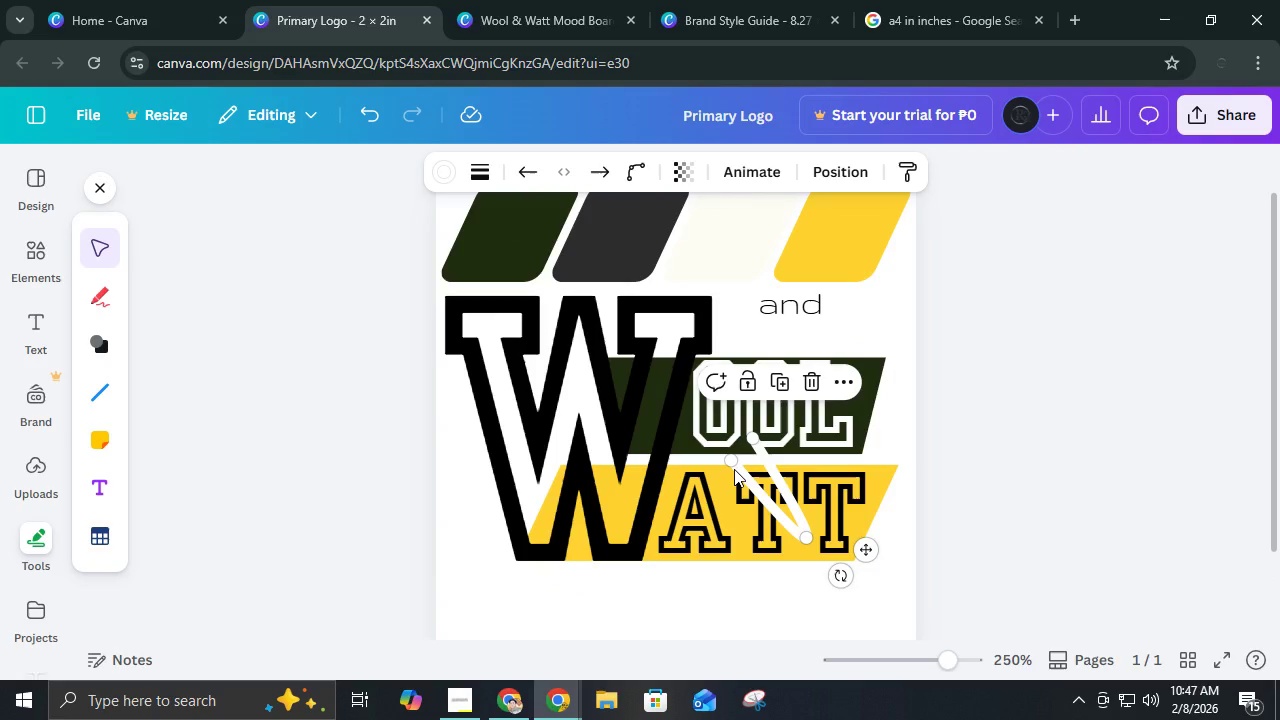 
wait(10.07)
 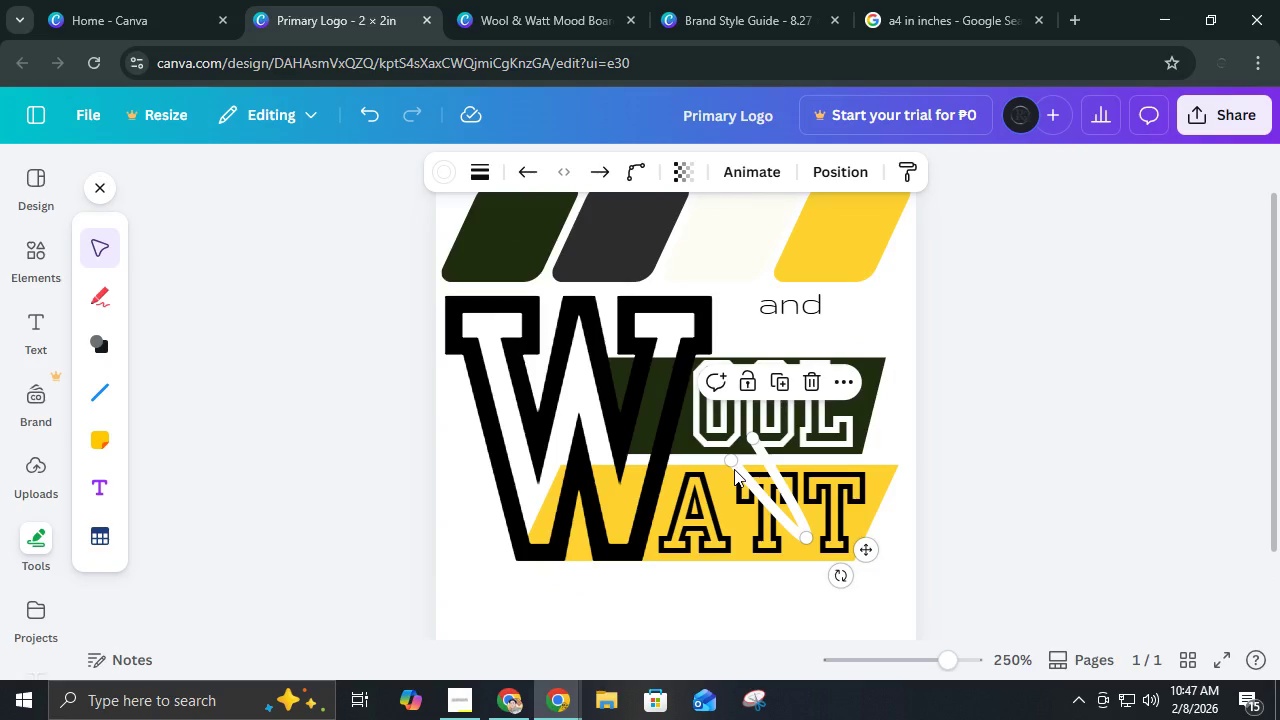 
key(Control+Z)
 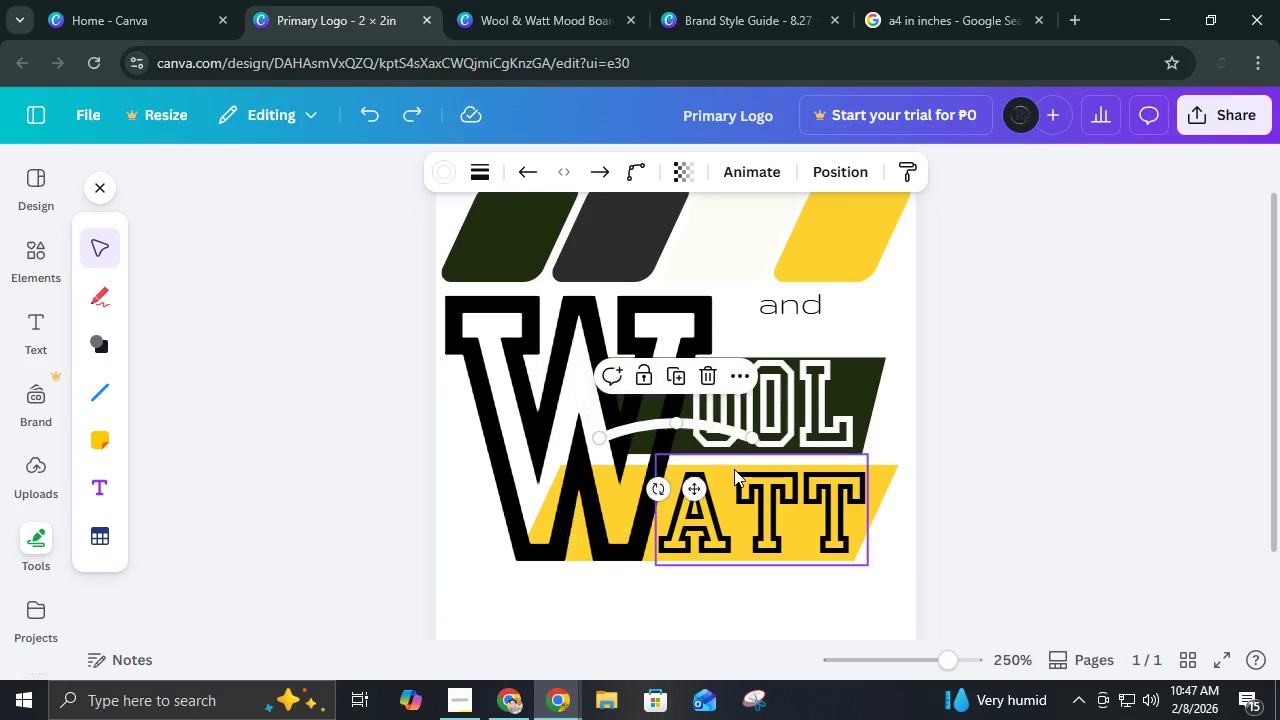 
key(Control+Z)
 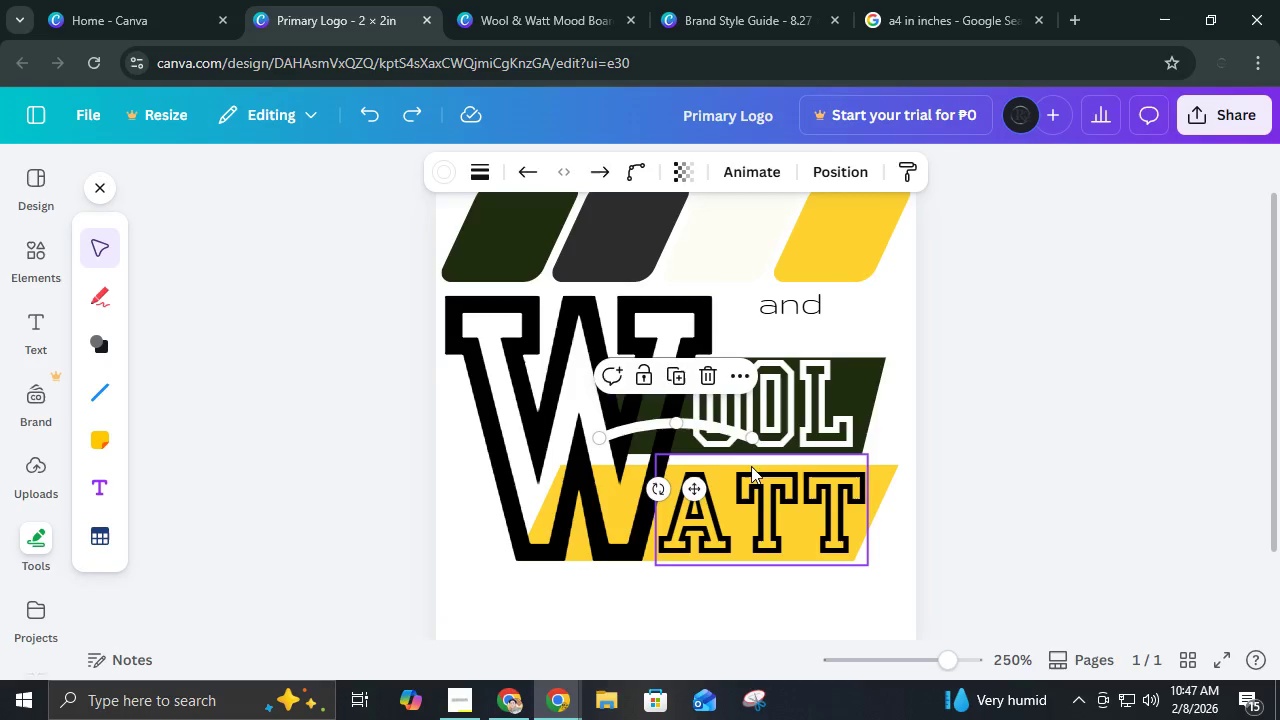 
key(Control+Z)
 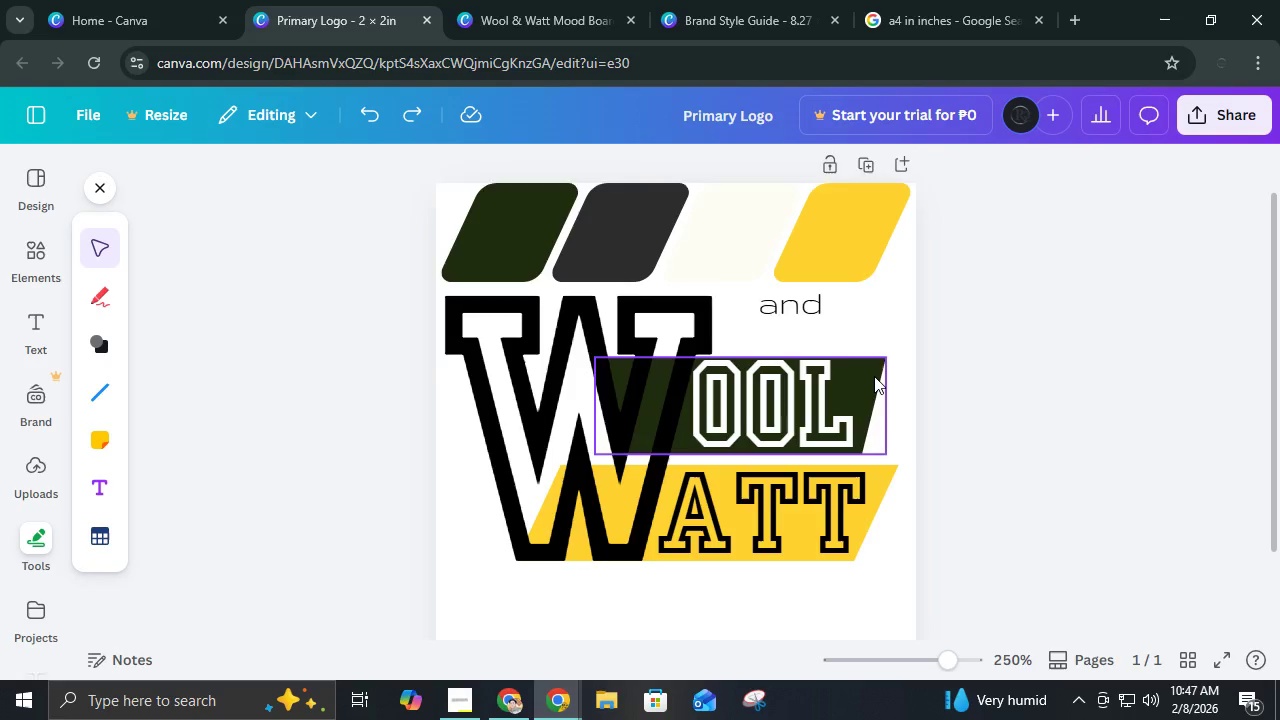 
left_click([874, 376])
 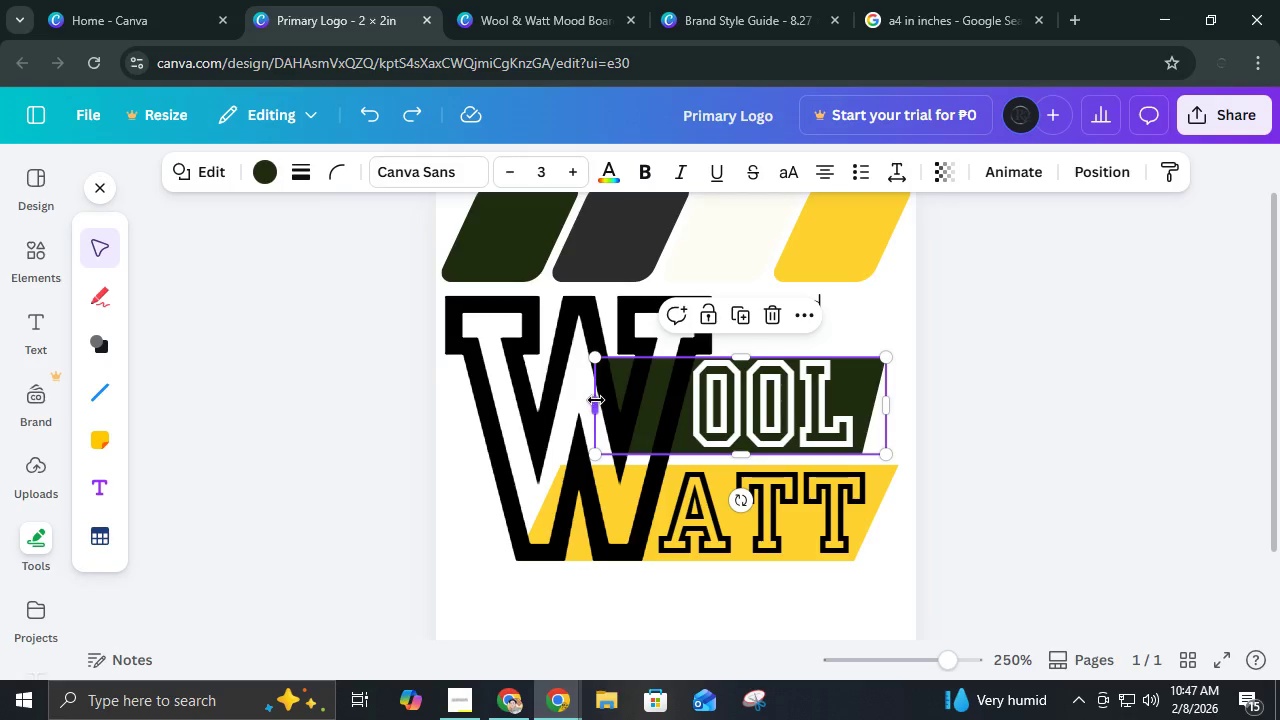 
left_click_drag(start_coordinate=[595, 400], to_coordinate=[565, 404])
 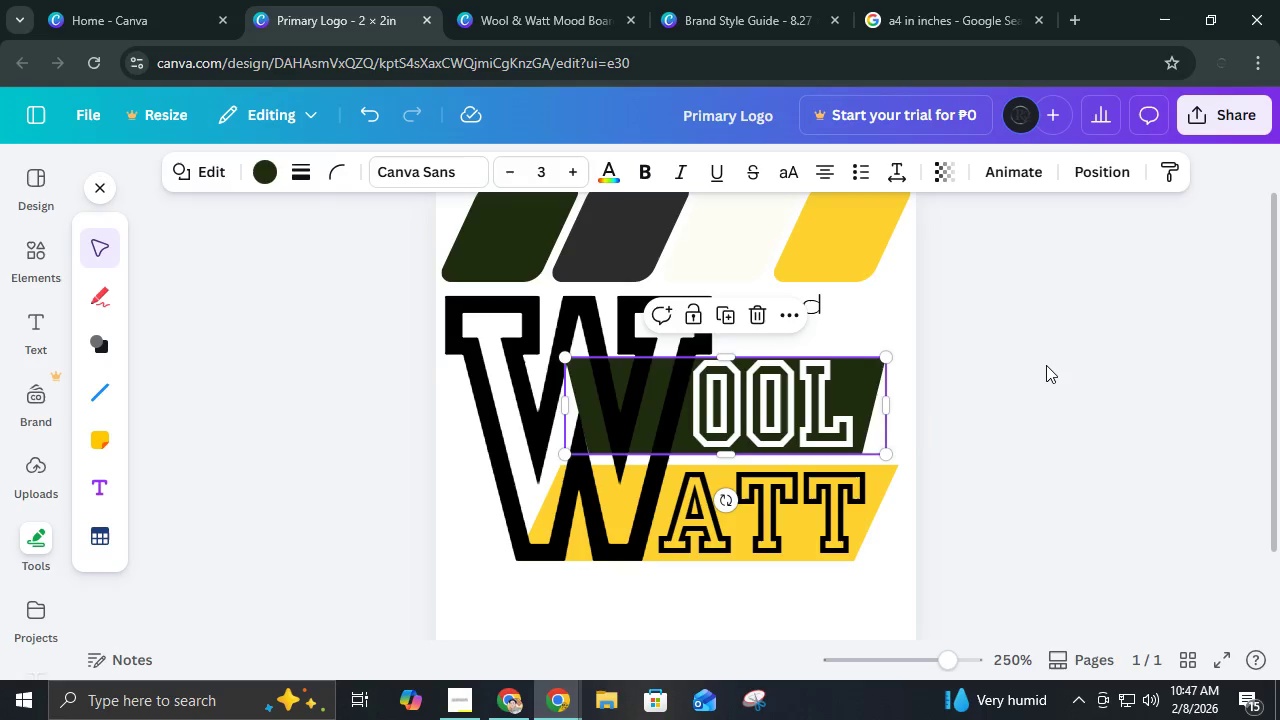 
left_click([1046, 365])
 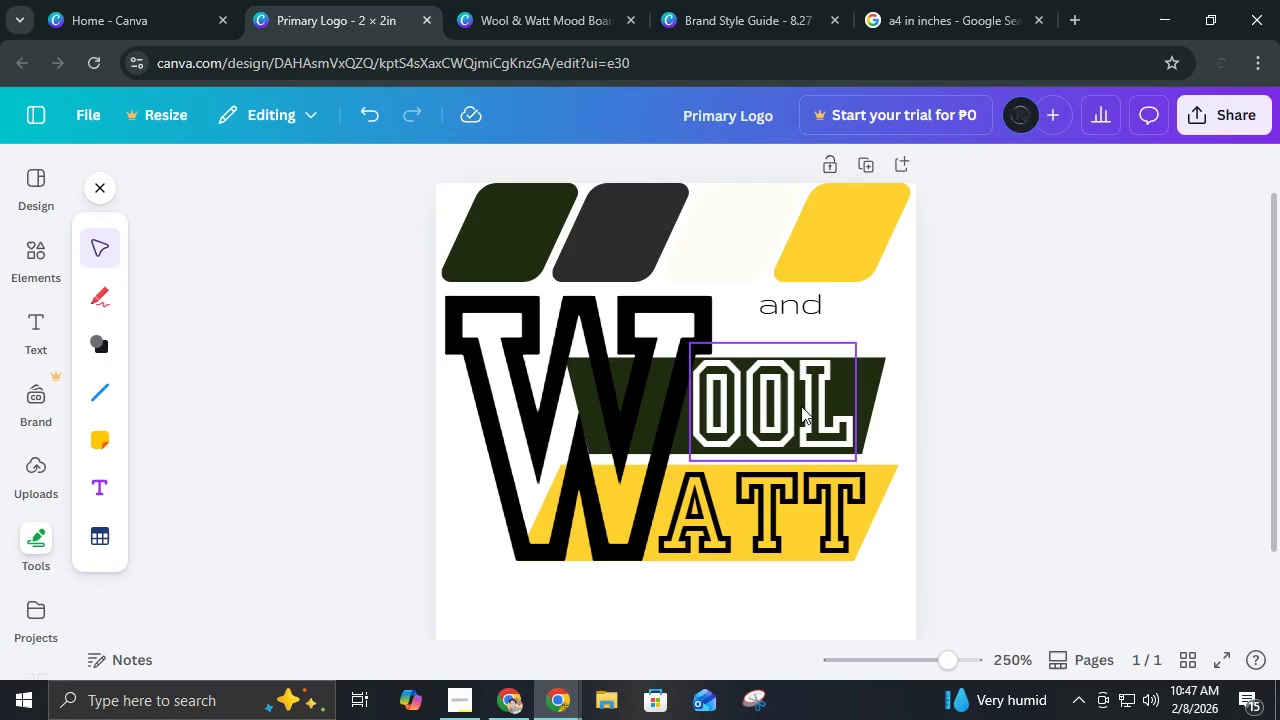 
left_click([801, 406])
 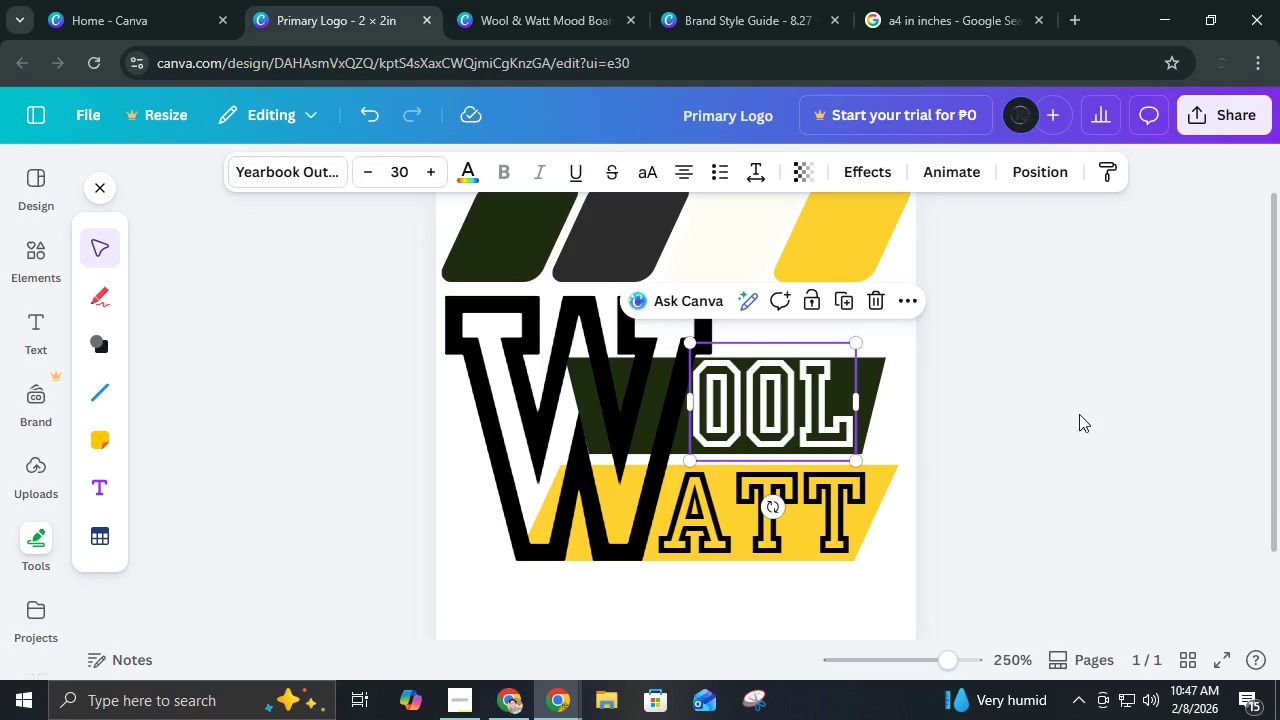 
left_click([1085, 414])
 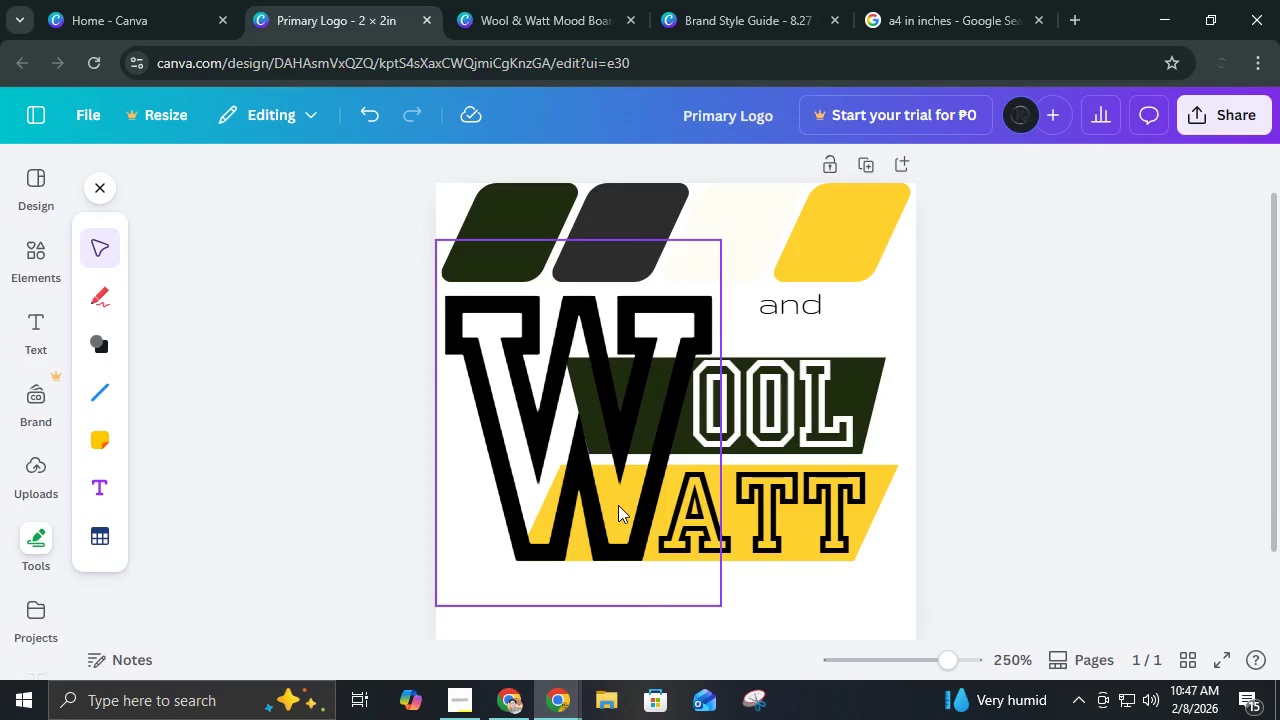 
left_click([618, 505])
 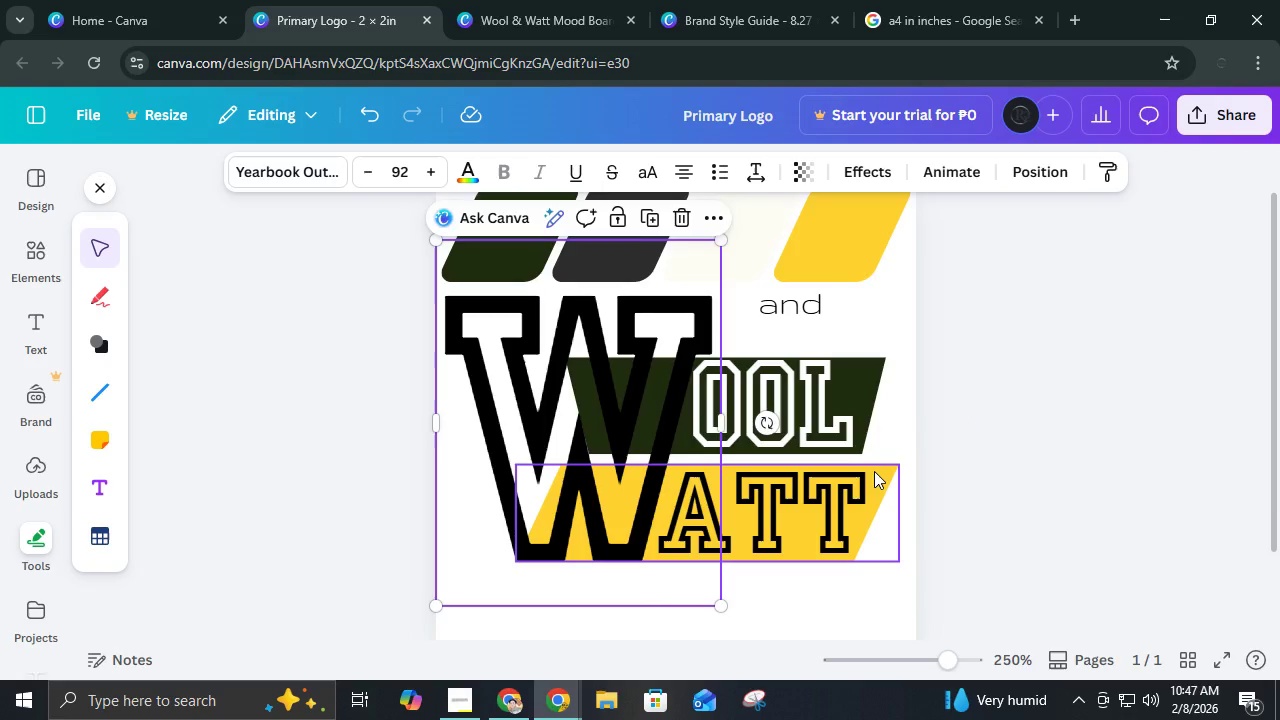 
left_click([874, 471])
 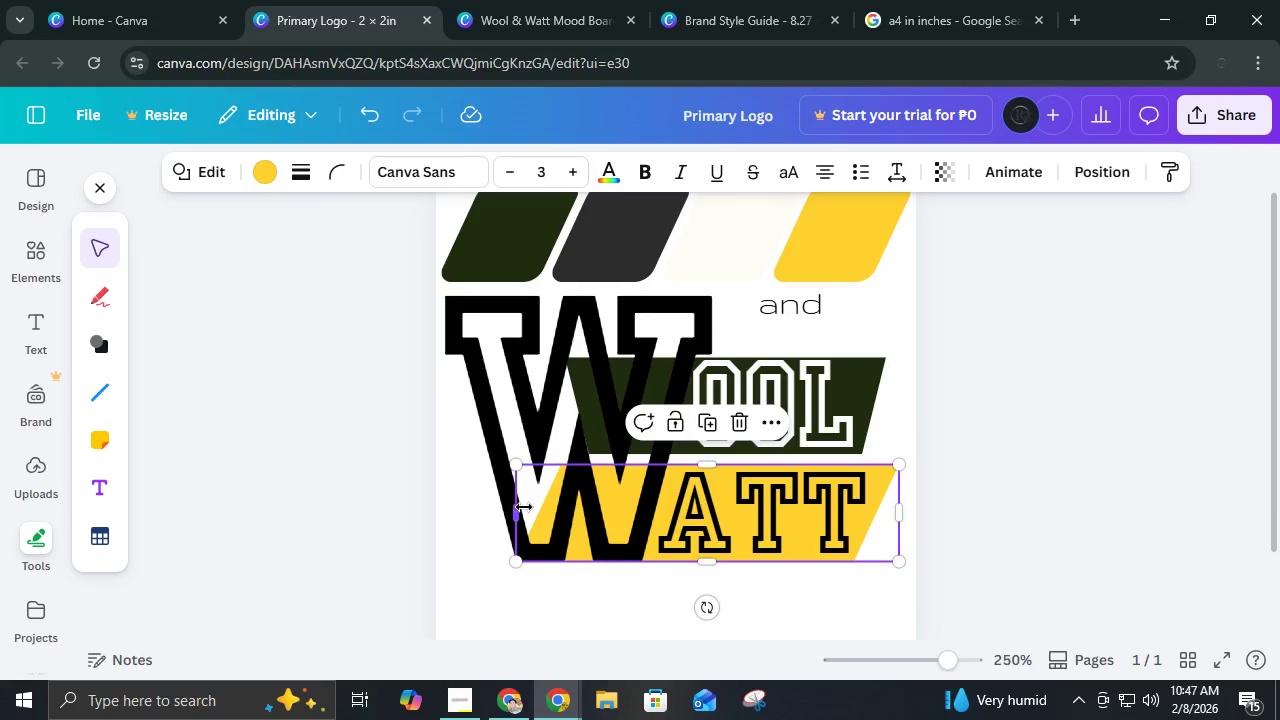 
left_click_drag(start_coordinate=[521, 508], to_coordinate=[549, 515])
 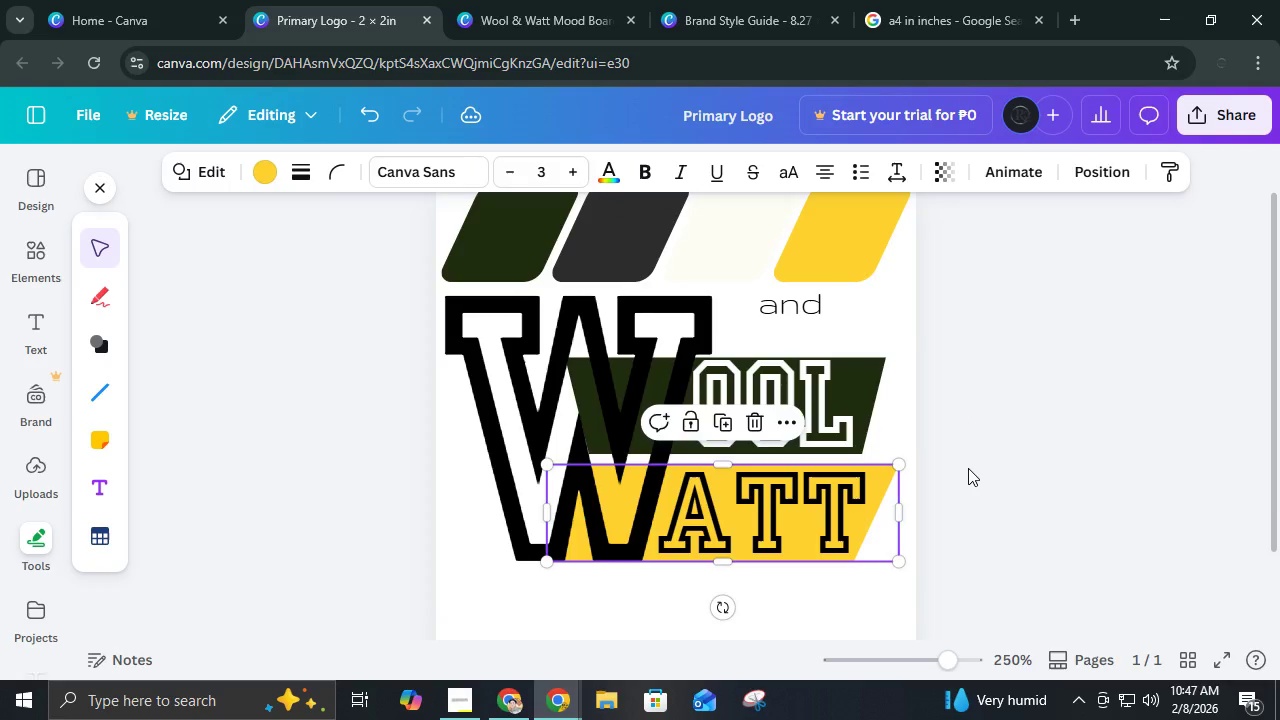 
left_click([968, 467])
 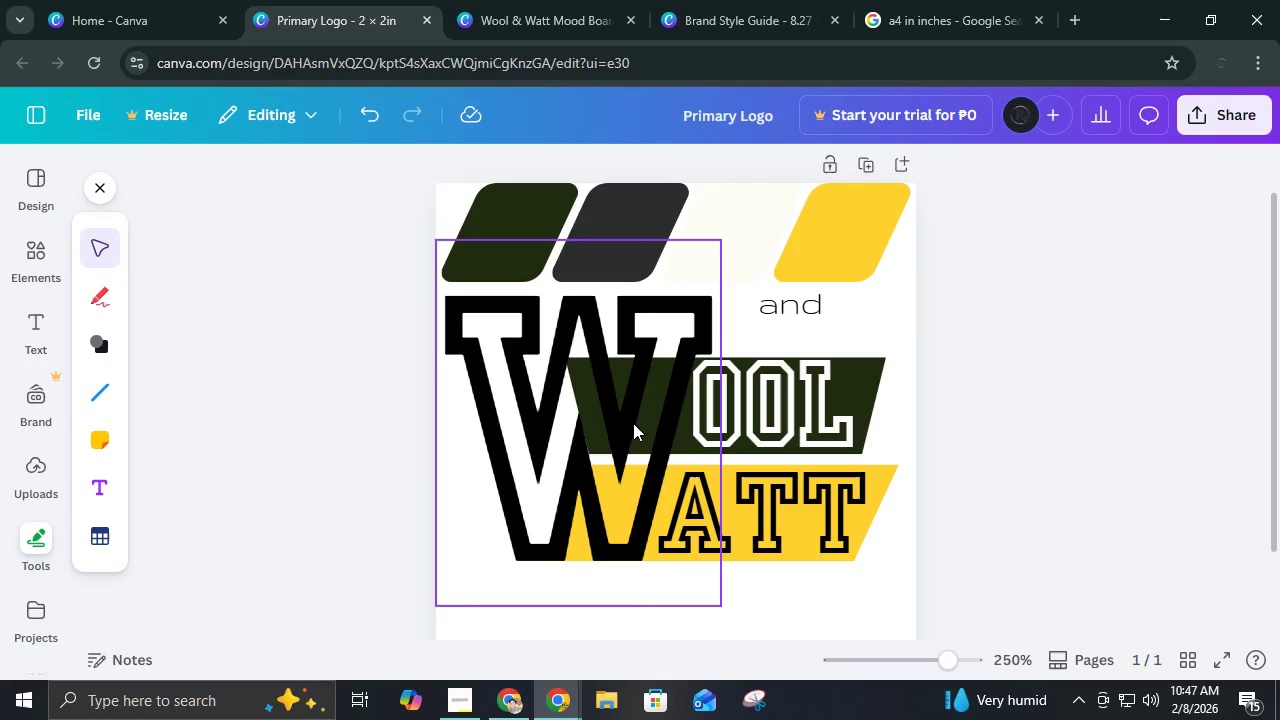 
left_click([541, 410])
 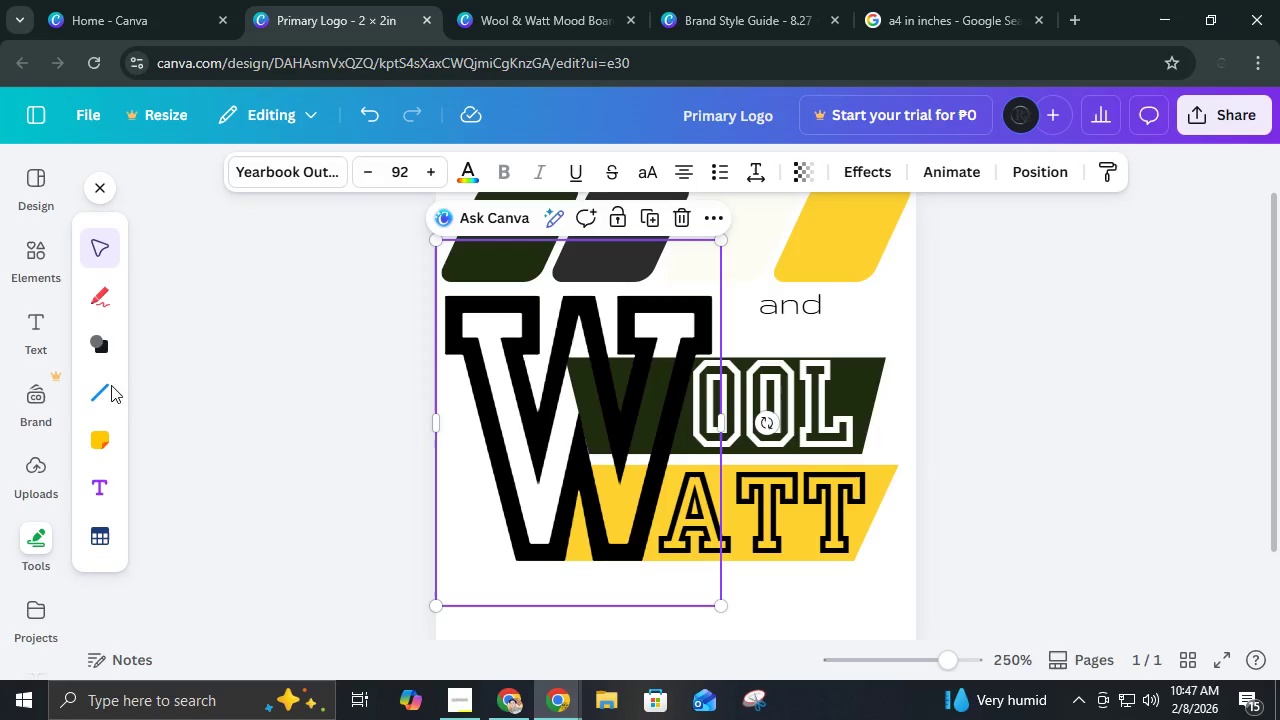 
left_click([300, 170])
 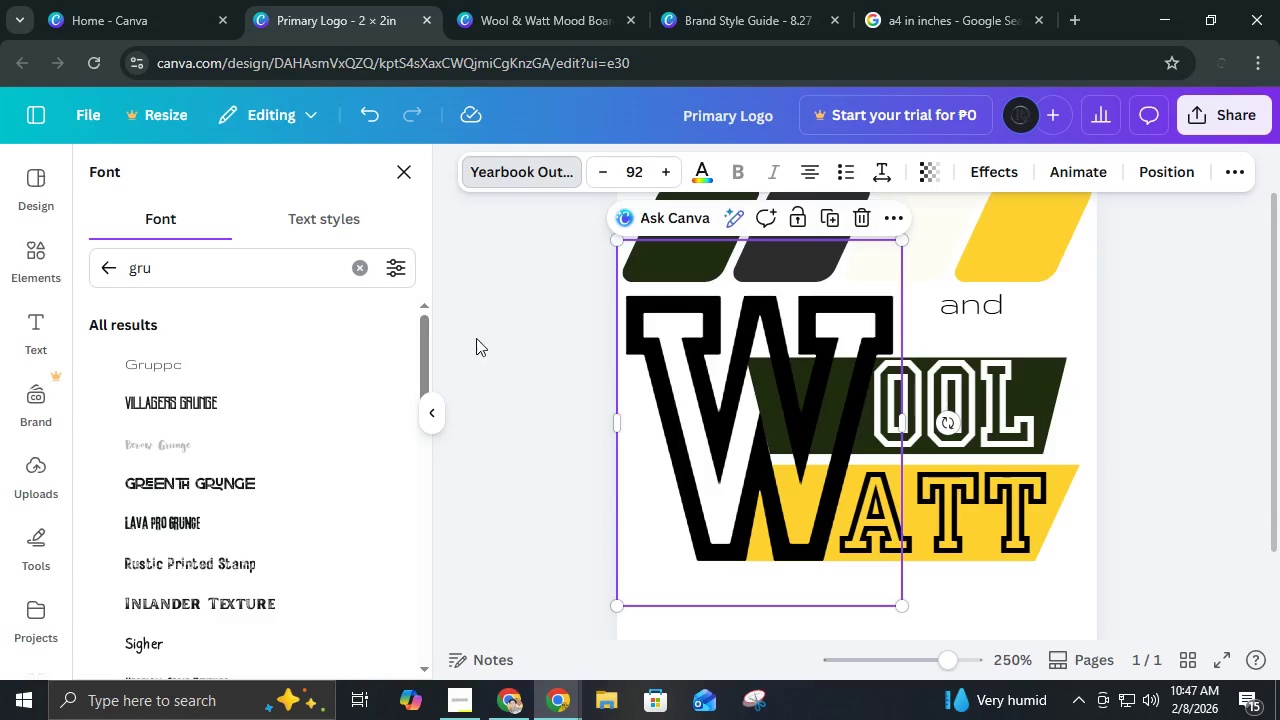 
left_click([463, 360])
 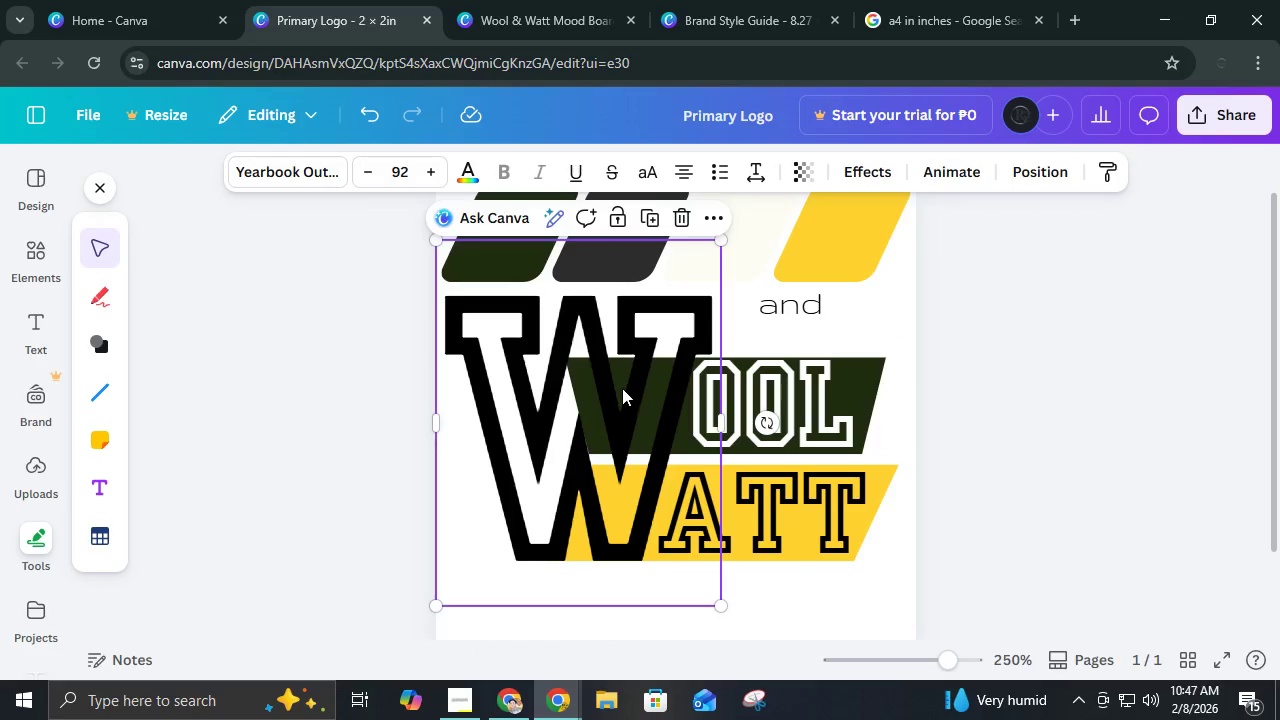 
left_click([622, 388])
 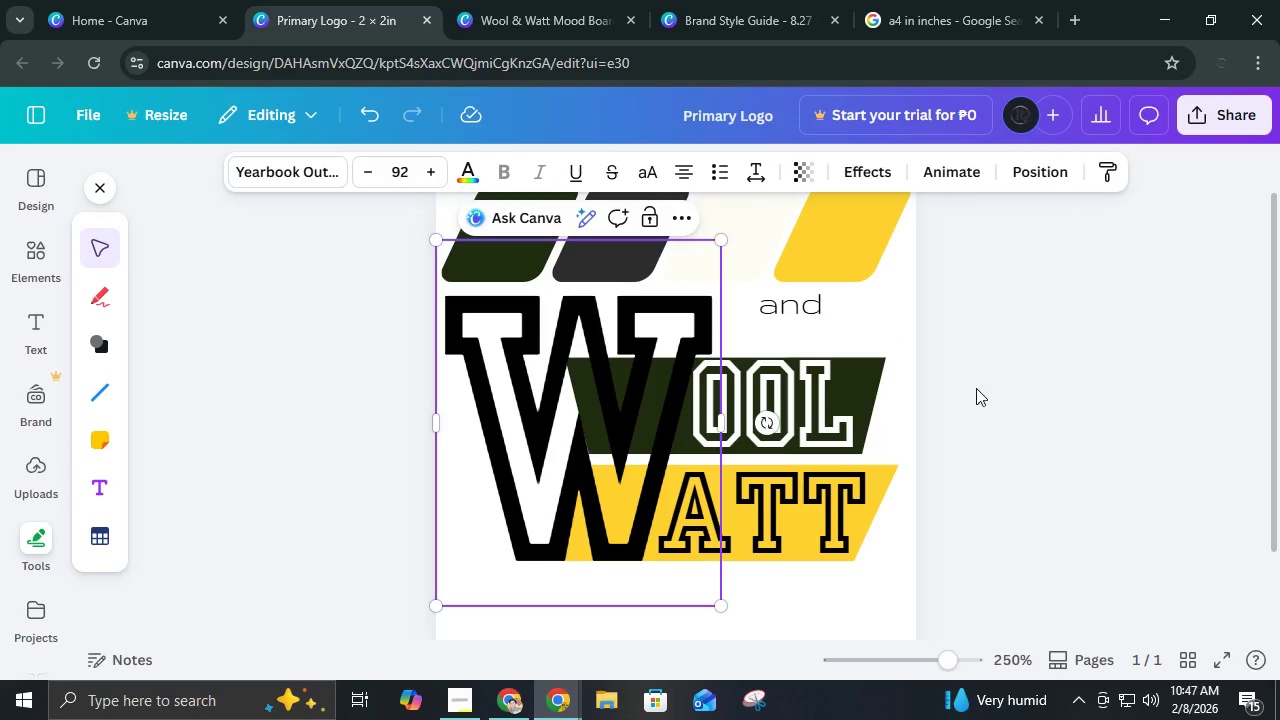 
left_click([981, 387])
 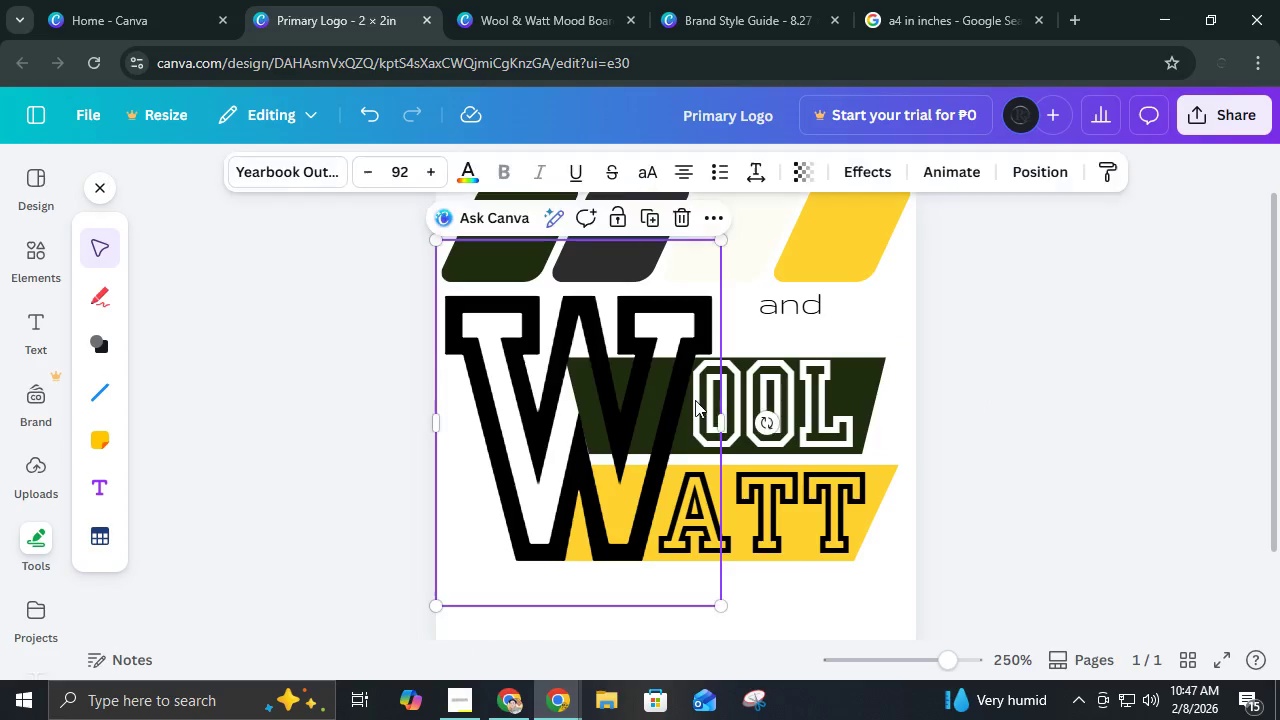 
left_click([695, 400])
 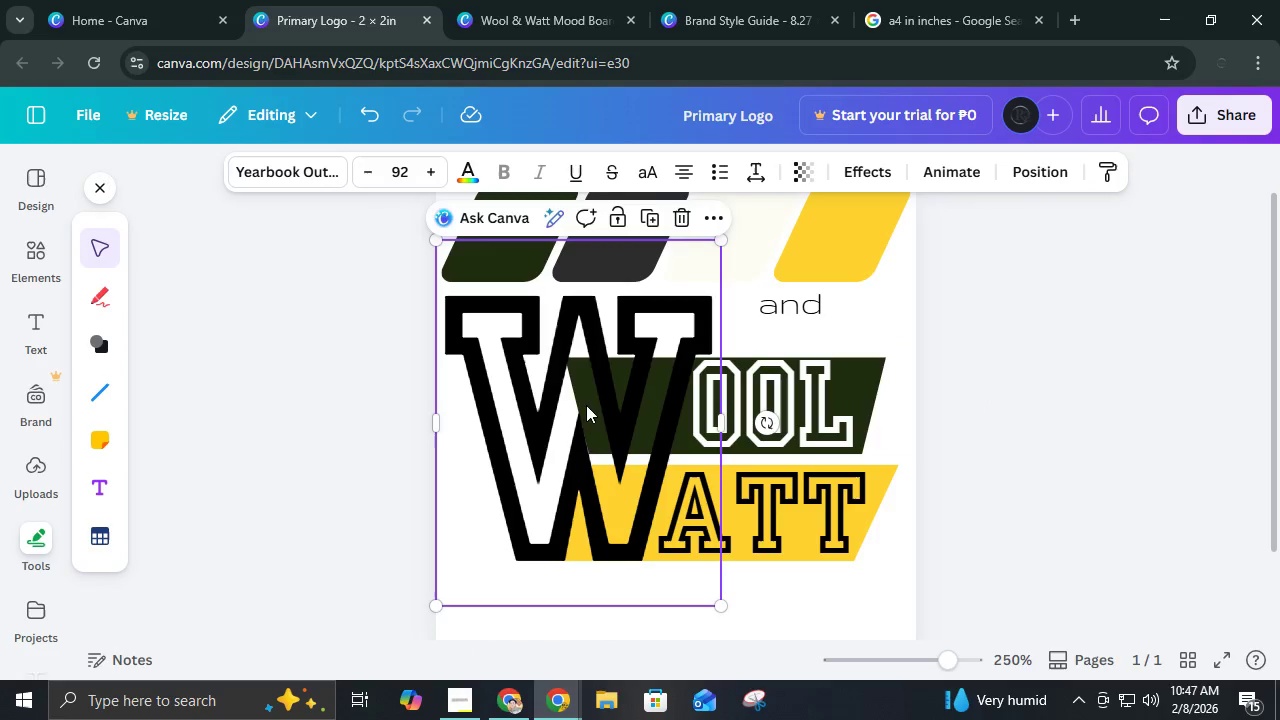 
left_click([586, 405])
 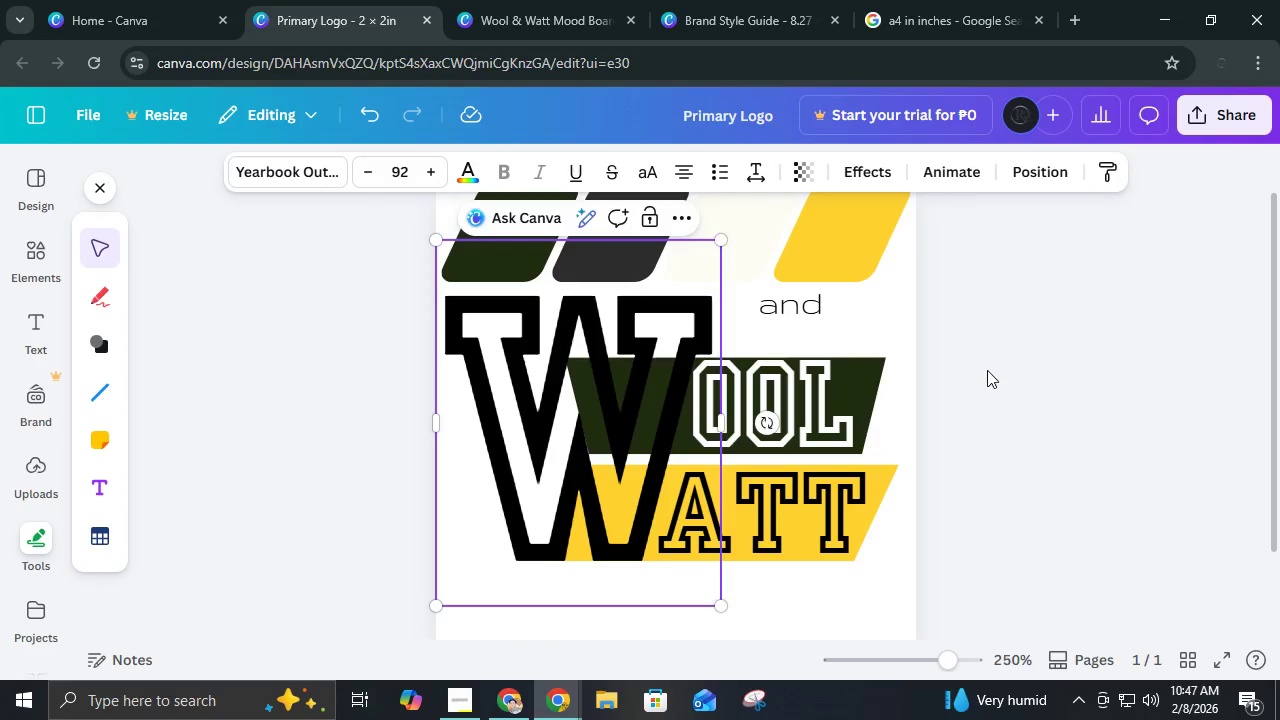 
left_click([989, 369])
 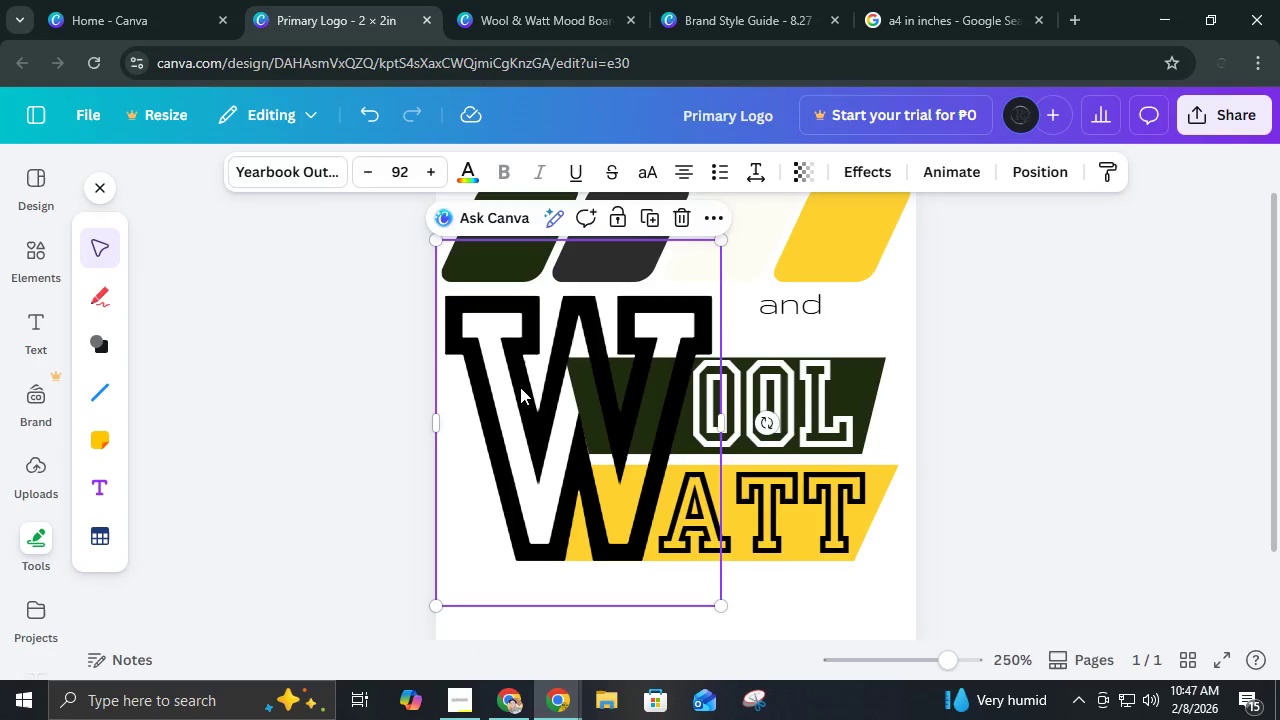 
left_click([520, 387])
 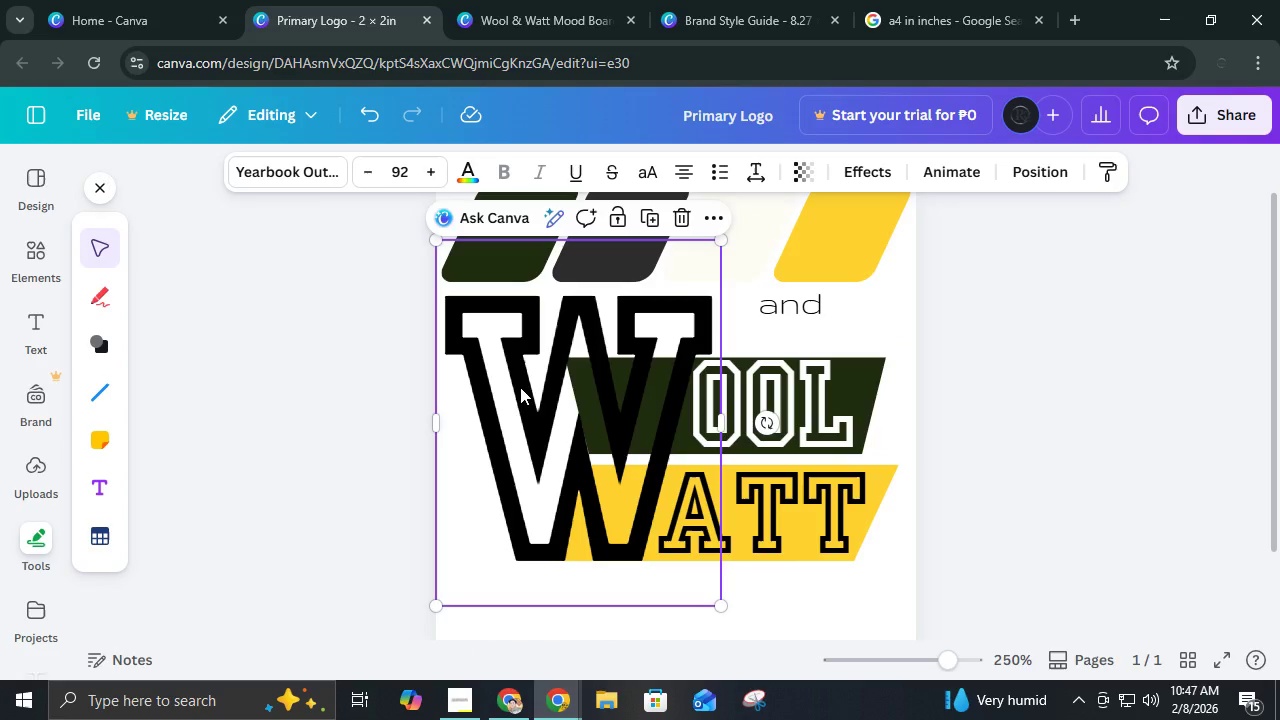 
key(Control+D)
 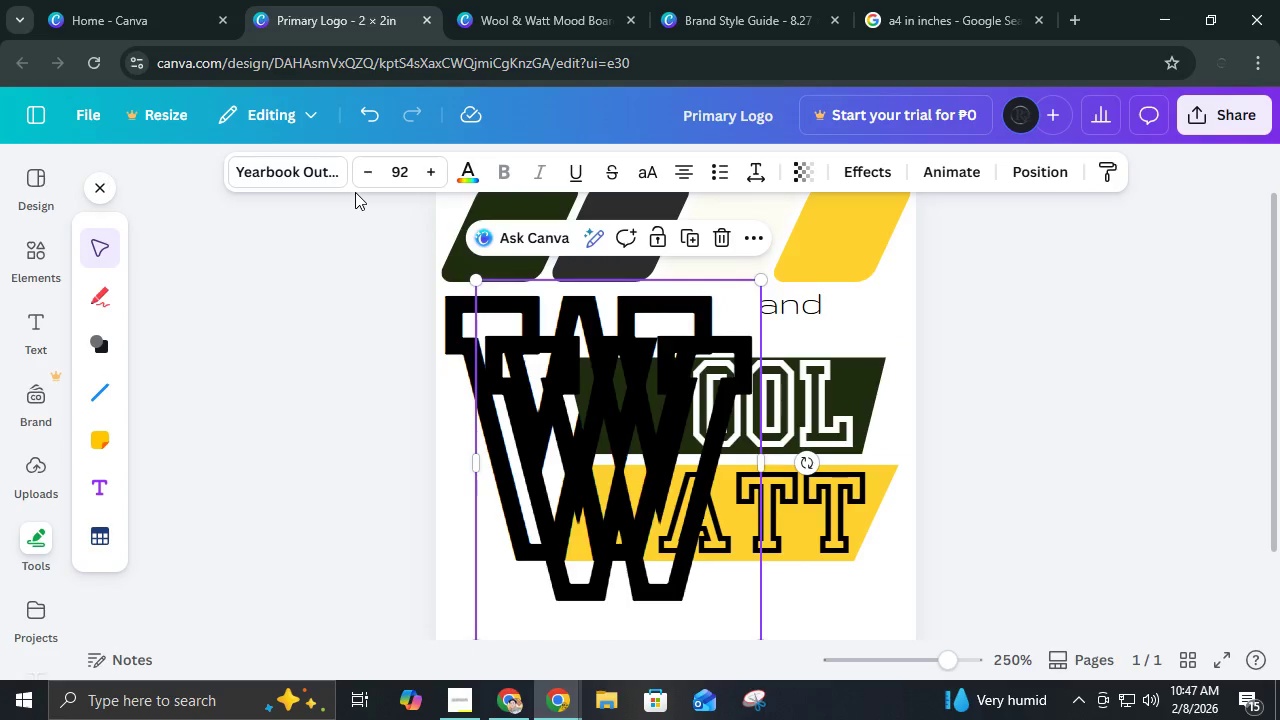 
left_click([319, 176])
 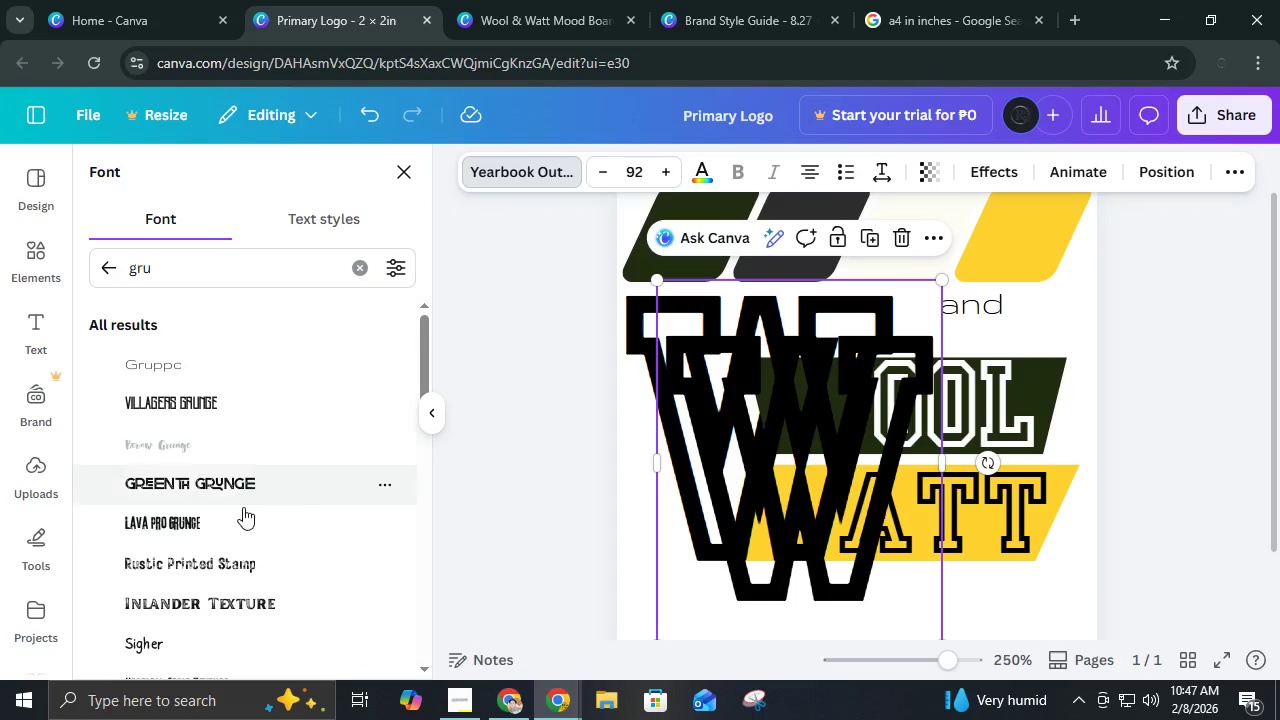 
scroll: coordinate [245, 509], scroll_direction: down, amount: 10.0
 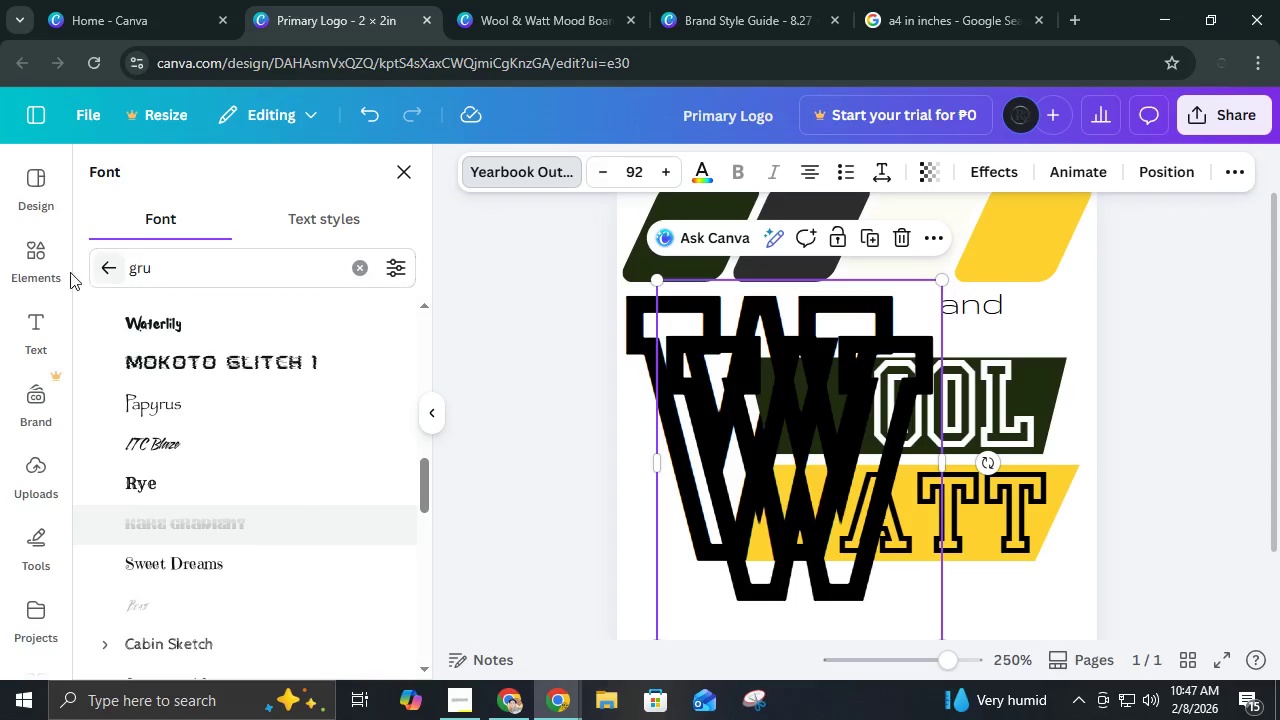 
left_click([100, 263])
 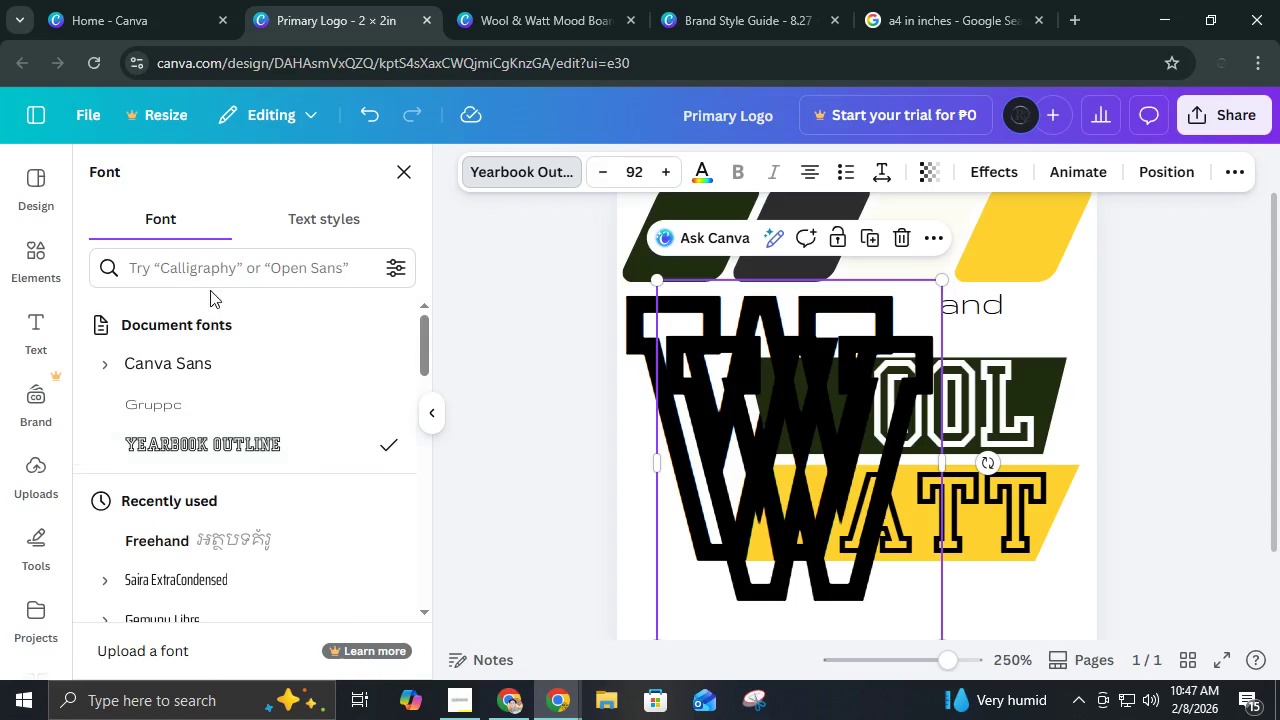 
left_click([214, 271])
 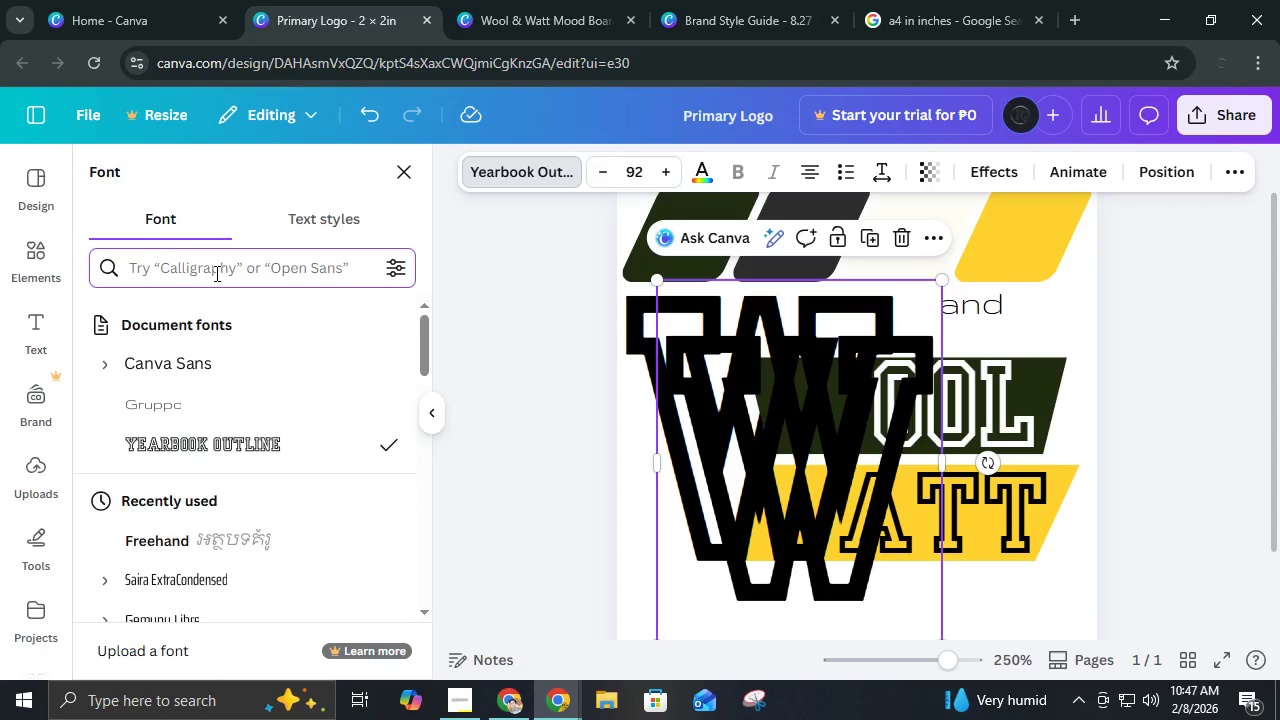 
type(year)
 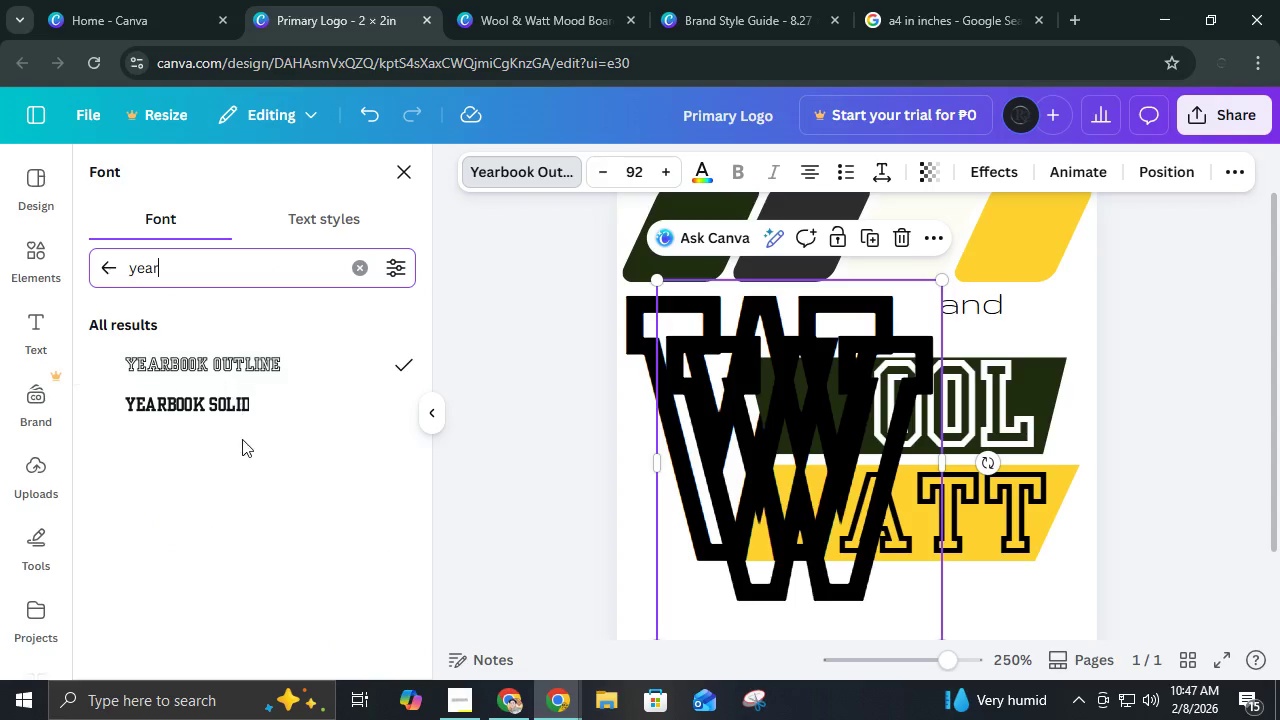 
left_click([253, 405])
 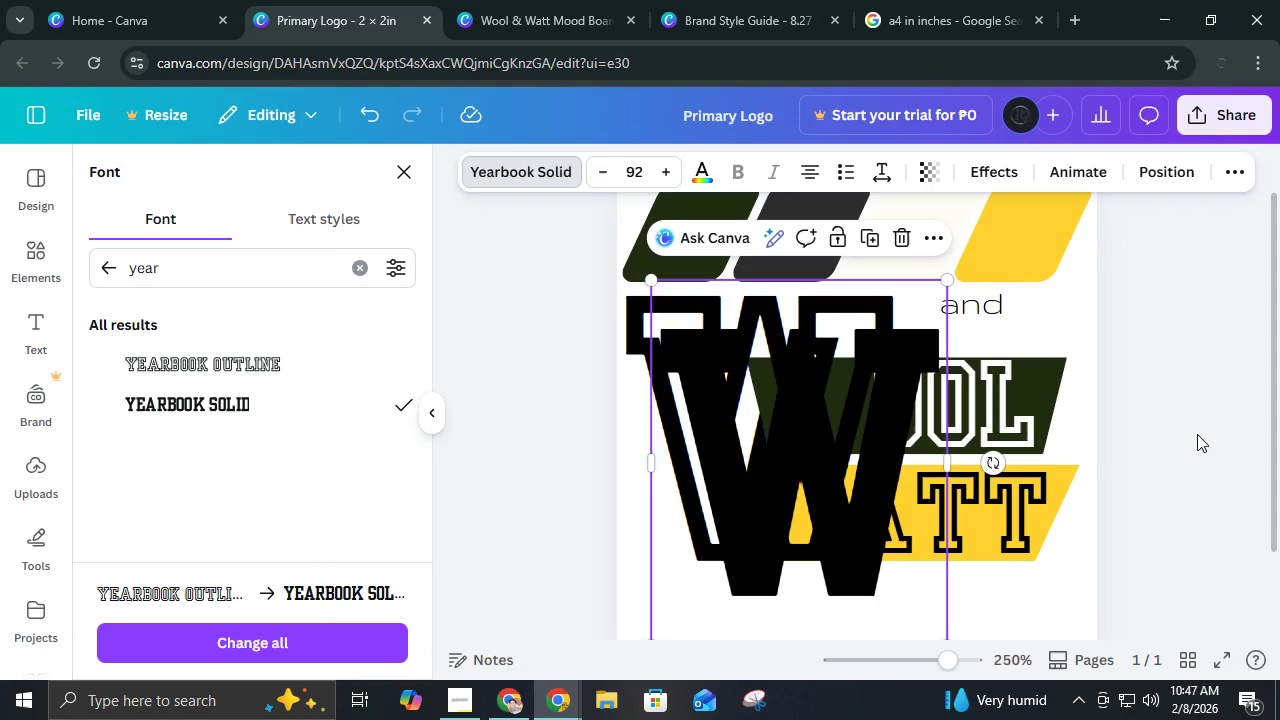 
left_click([1197, 434])
 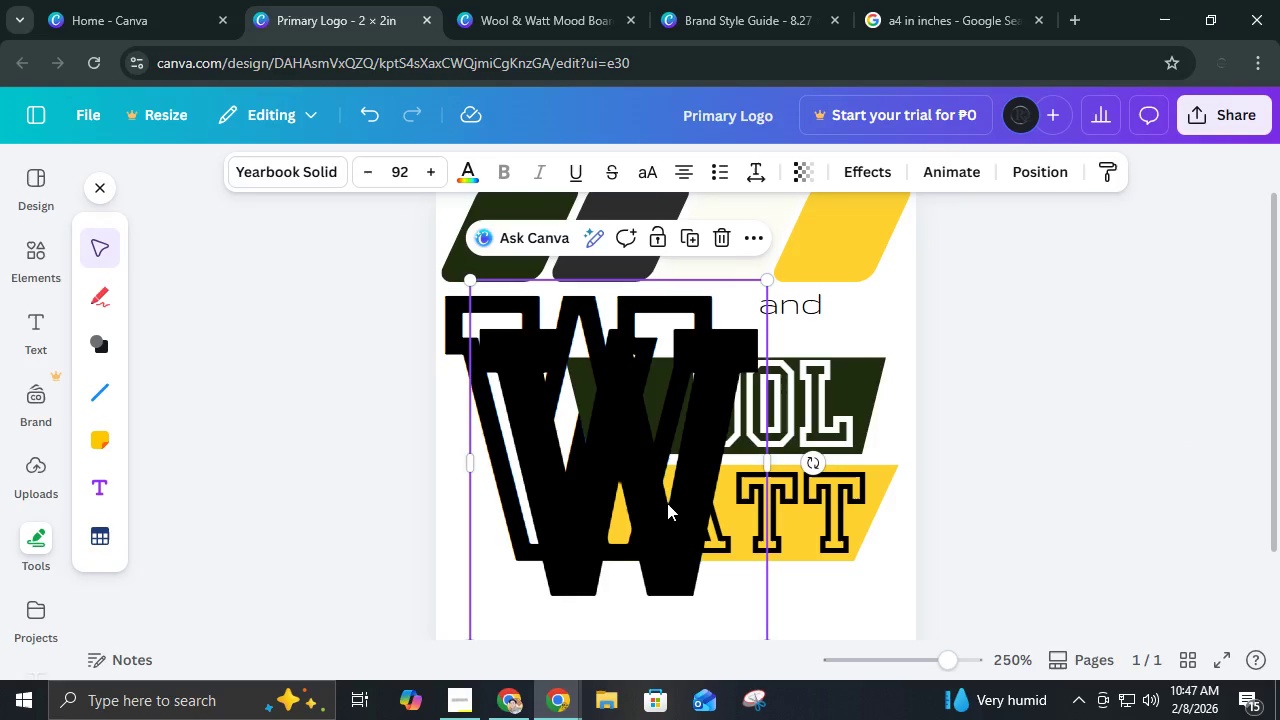 
left_click_drag(start_coordinate=[669, 514], to_coordinate=[635, 486])
 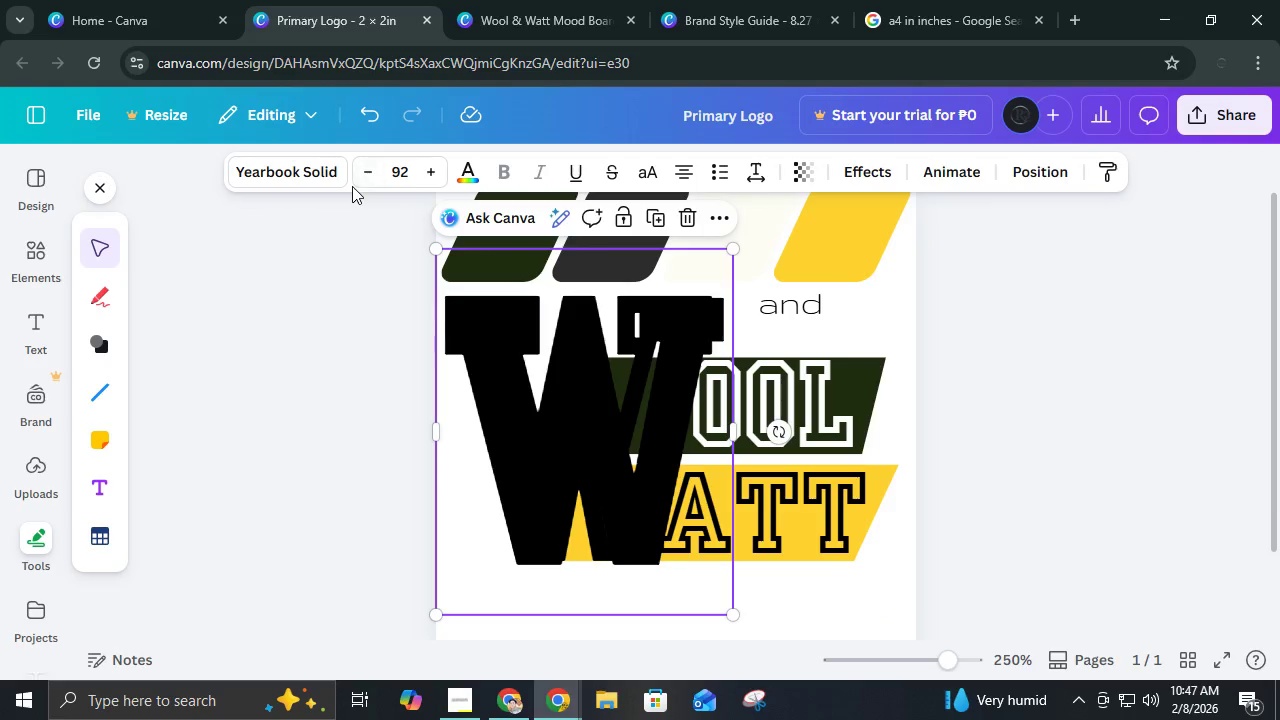 
double_click([360, 181])
 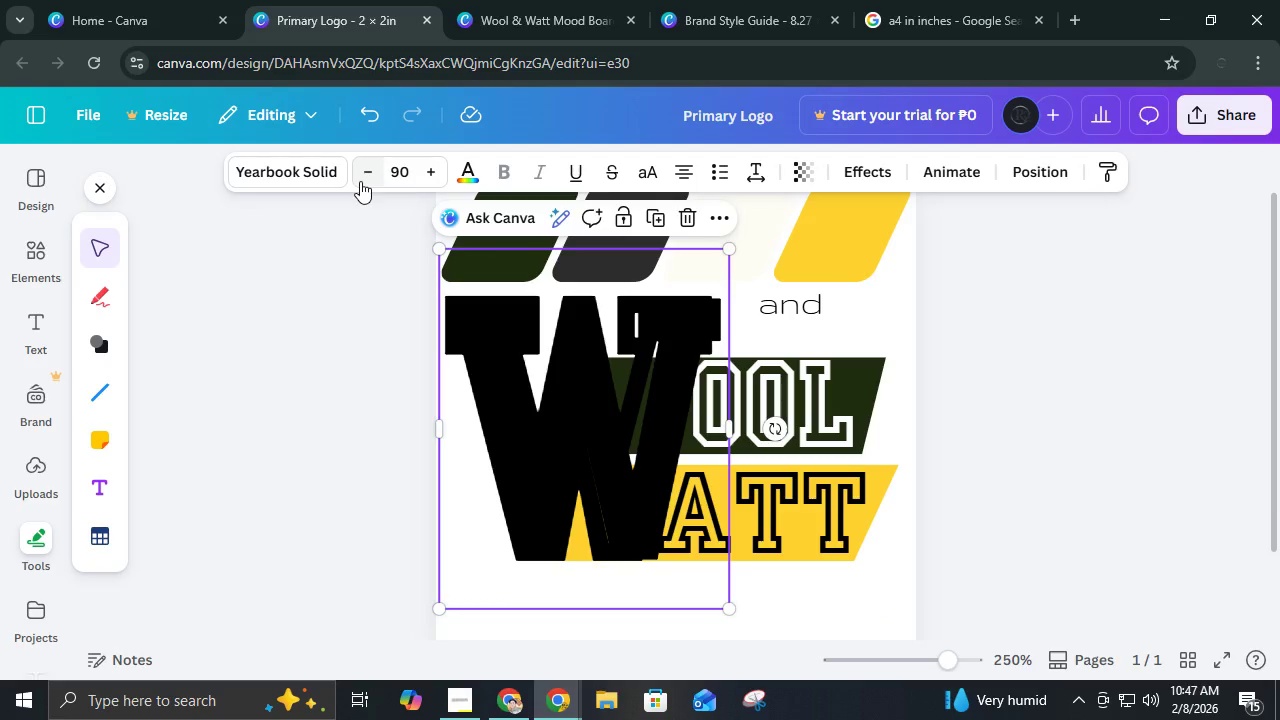 
triple_click([360, 181])
 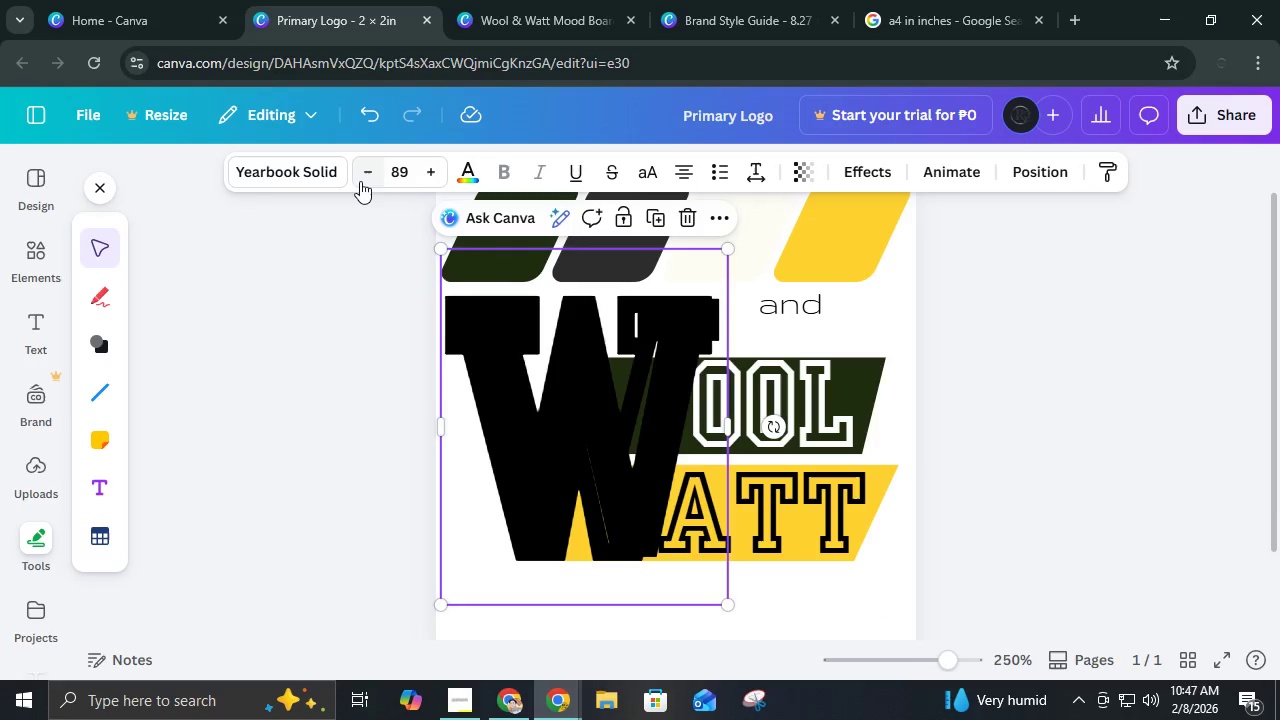 
triple_click([360, 181])
 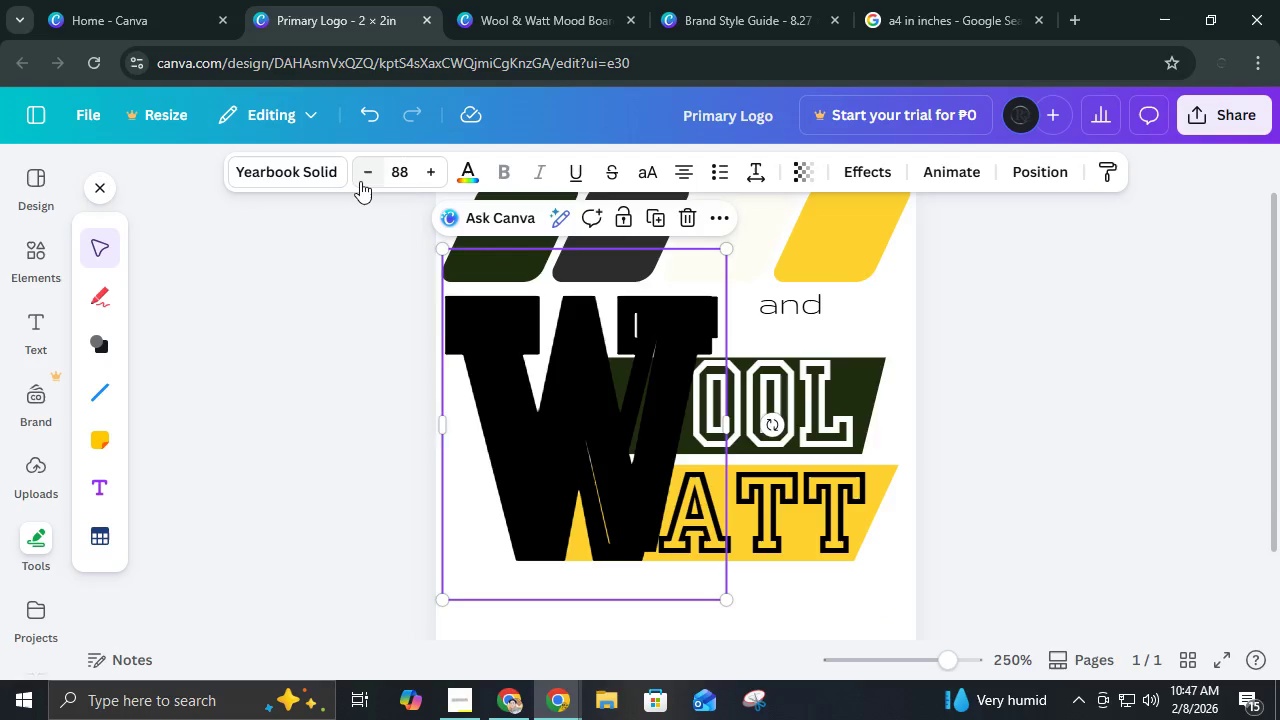 
triple_click([360, 181])
 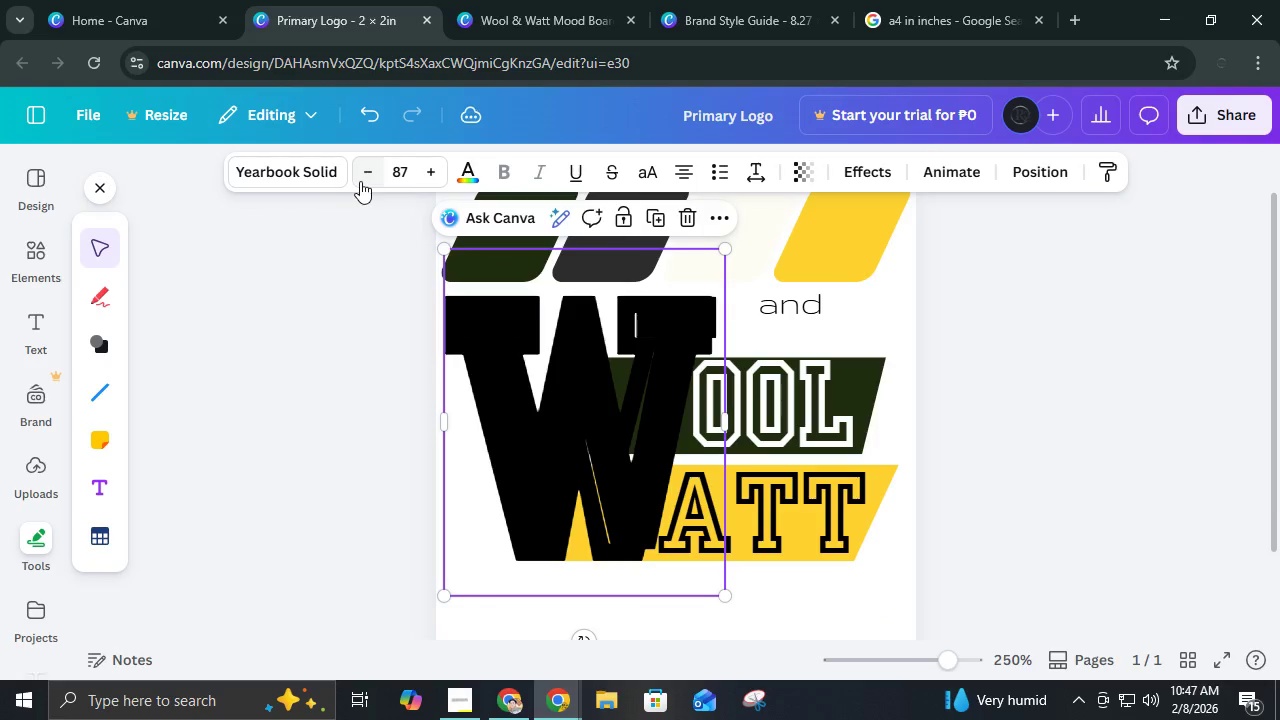 
triple_click([360, 181])
 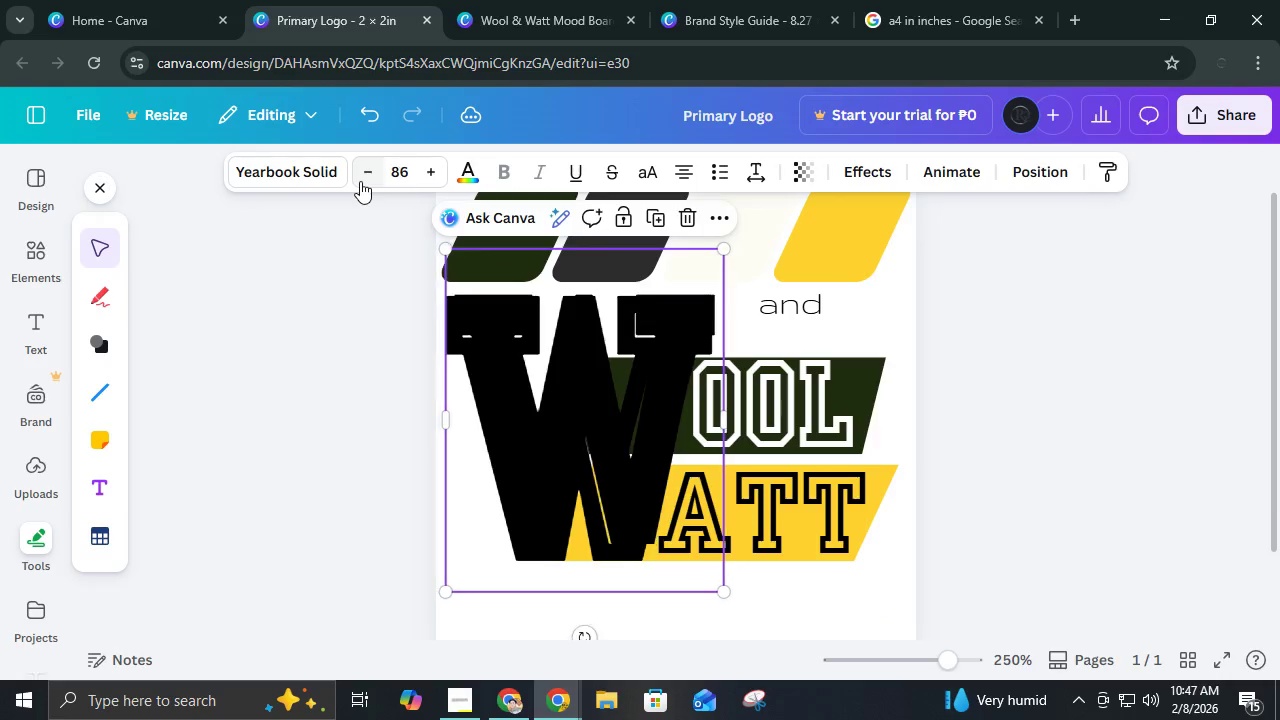 
triple_click([360, 181])
 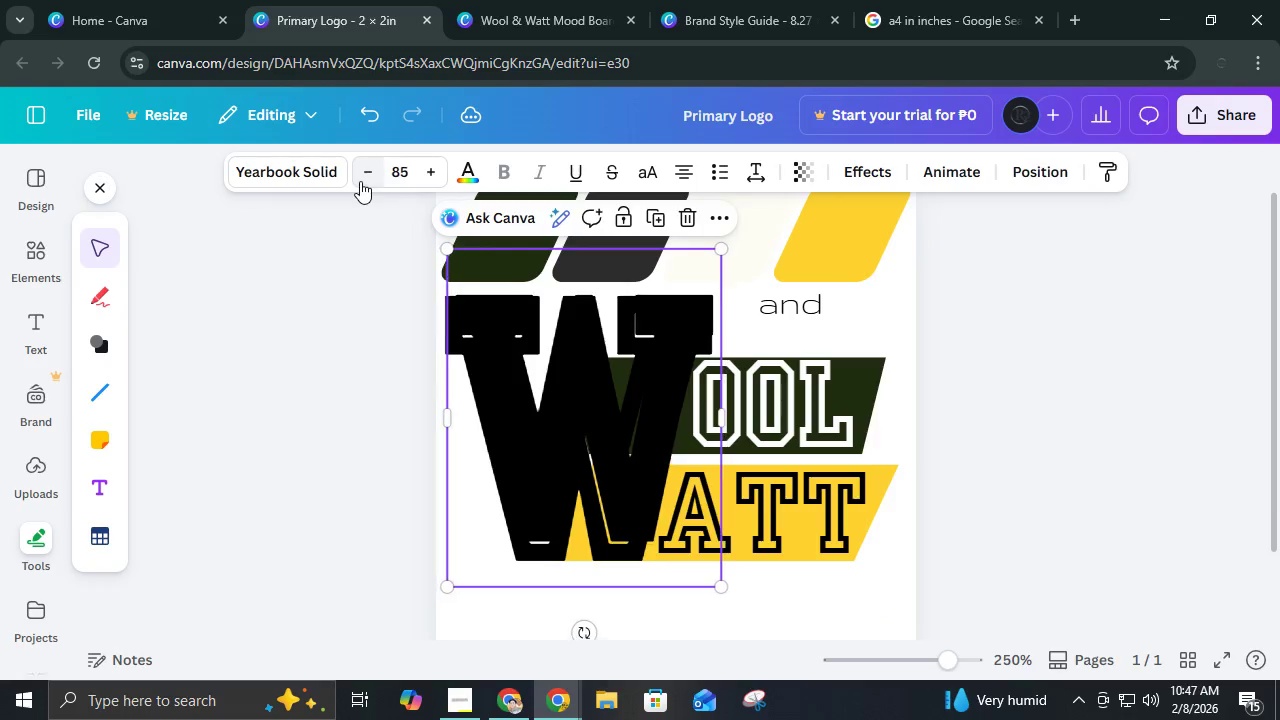 
triple_click([360, 181])
 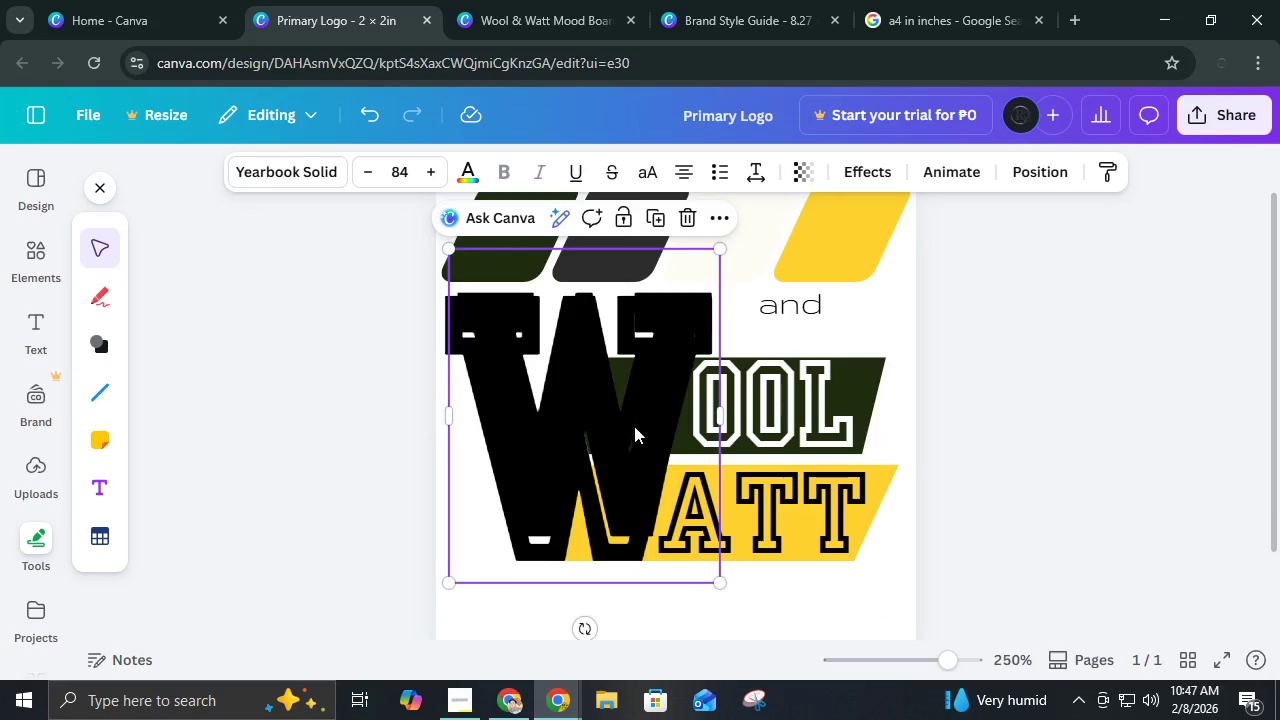 
left_click_drag(start_coordinate=[610, 429], to_coordinate=[604, 443])
 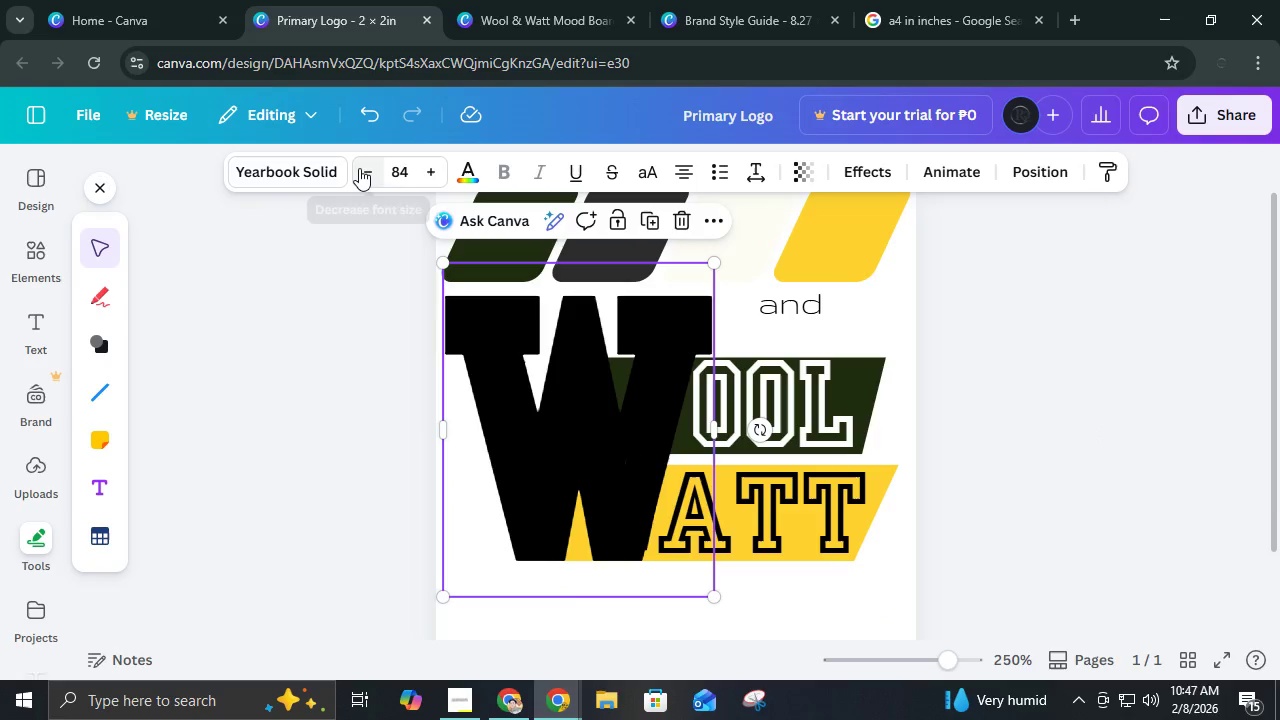 
double_click([359, 168])
 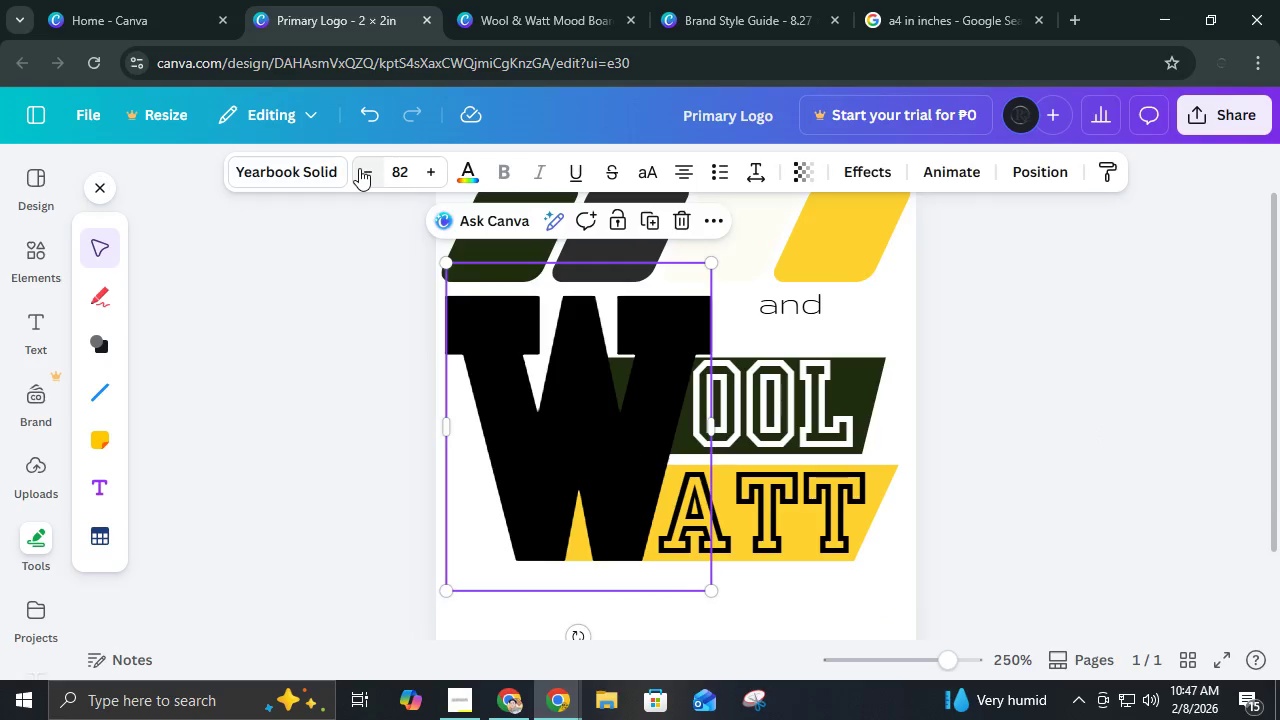 
triple_click([359, 168])
 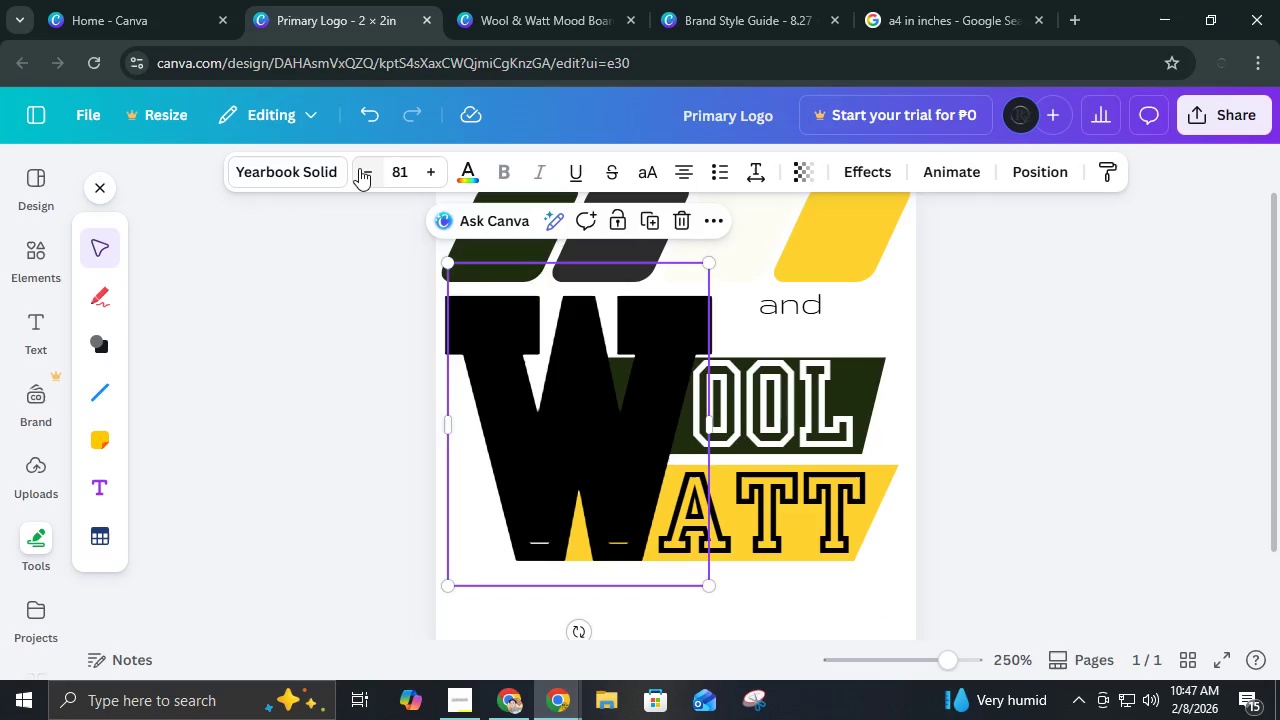 
triple_click([359, 168])
 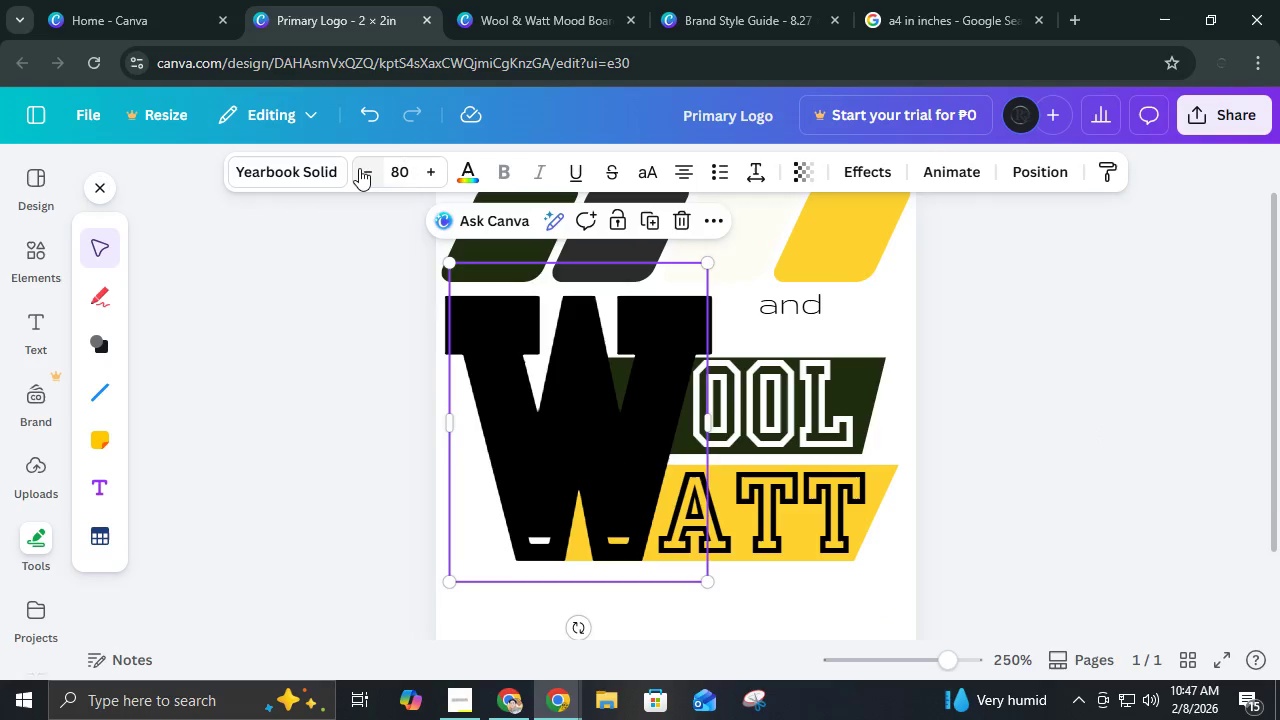 
triple_click([359, 168])
 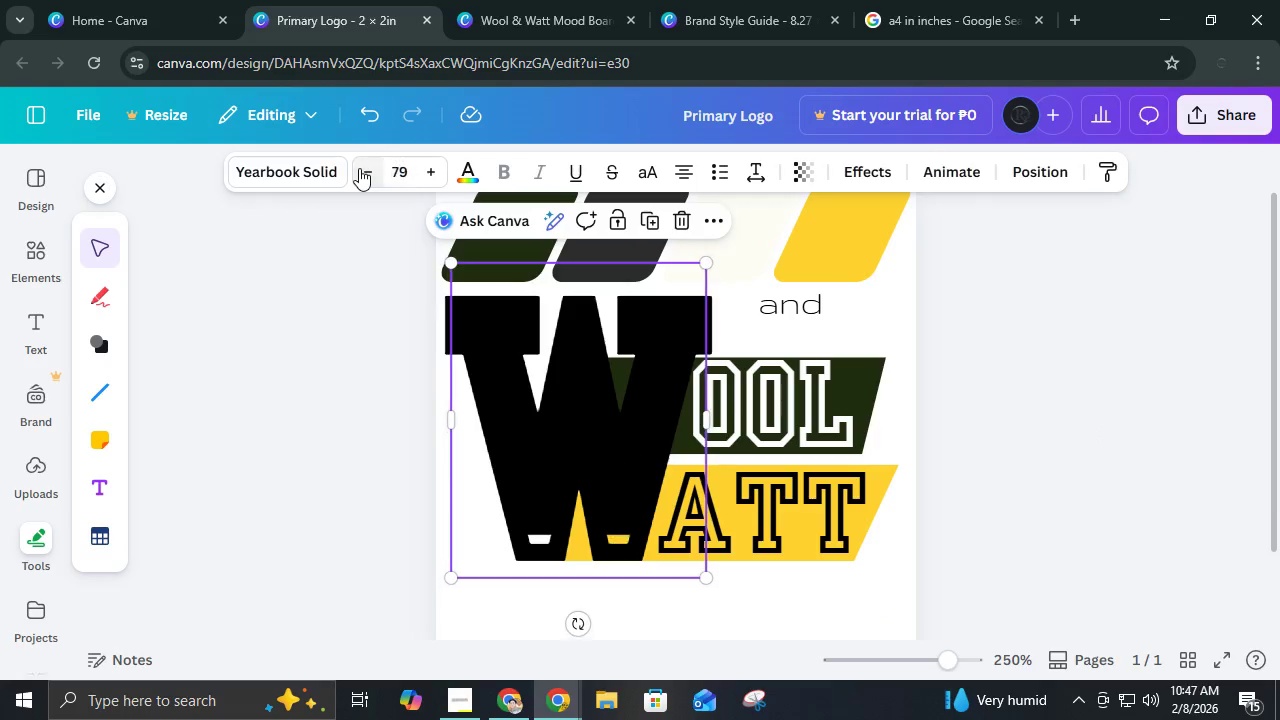 
triple_click([359, 168])
 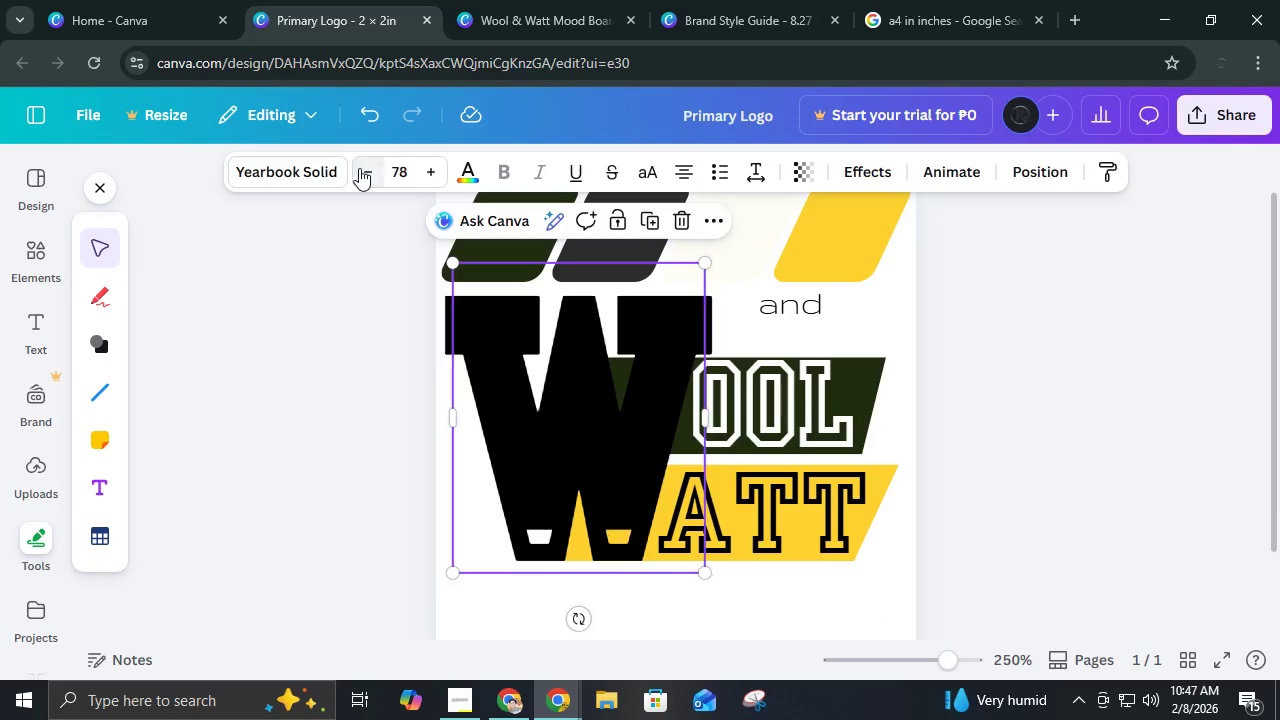 
triple_click([359, 168])
 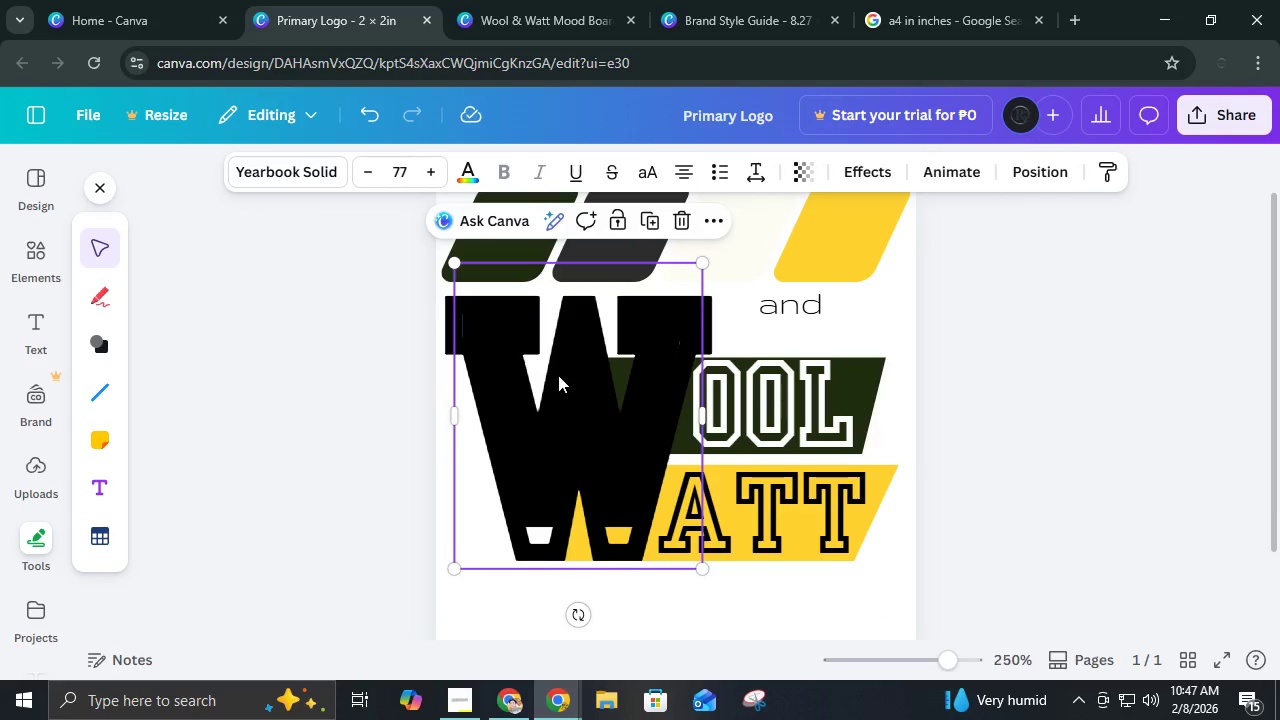 
left_click_drag(start_coordinate=[559, 378], to_coordinate=[558, 387])
 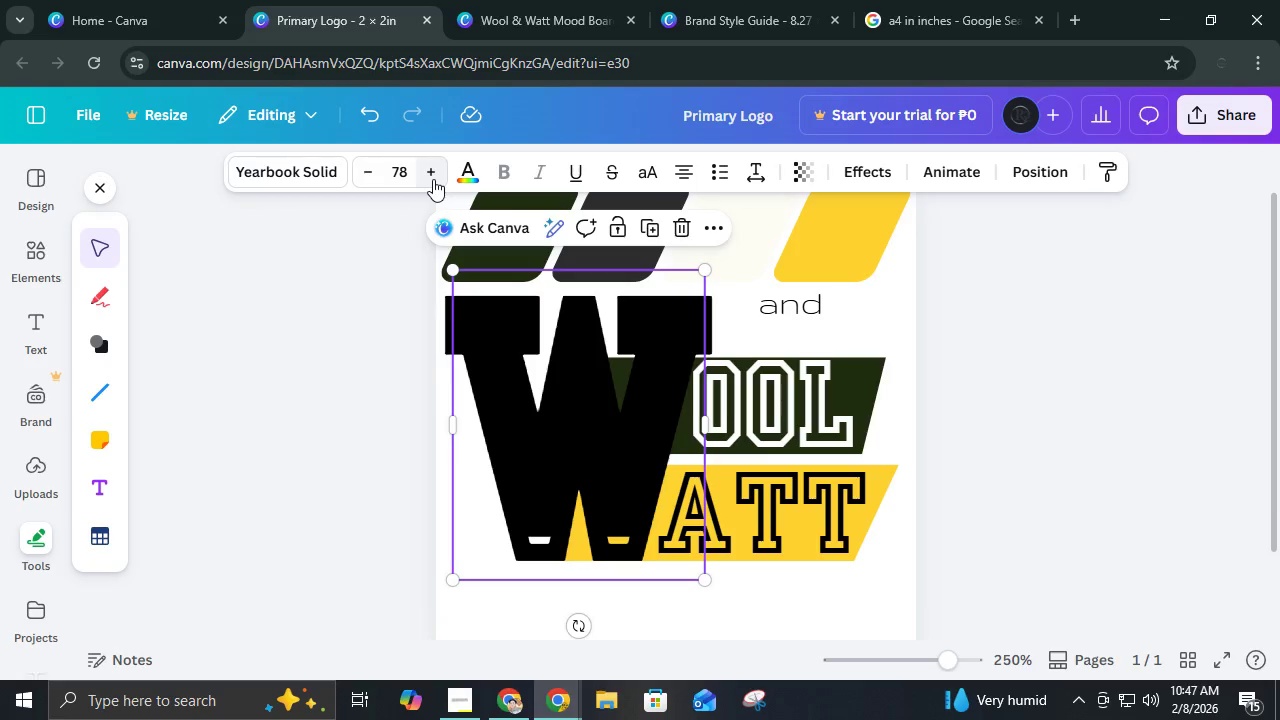 
double_click([433, 179])
 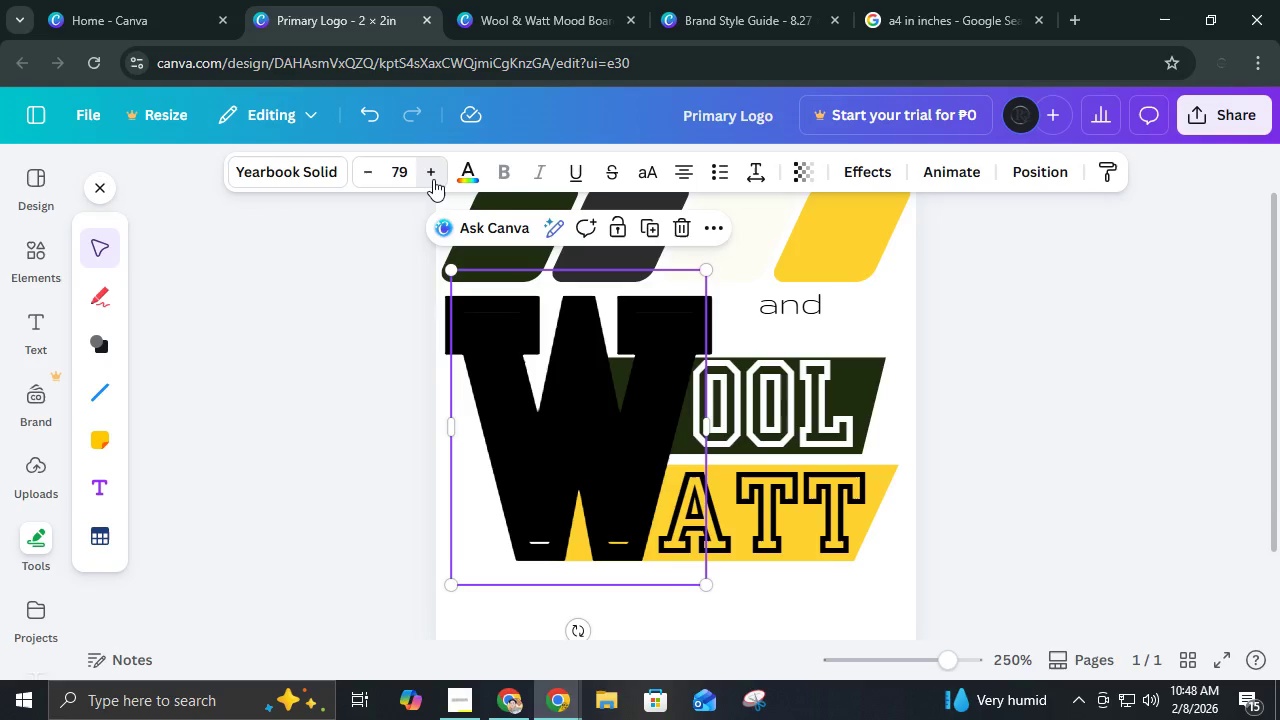 
triple_click([433, 179])
 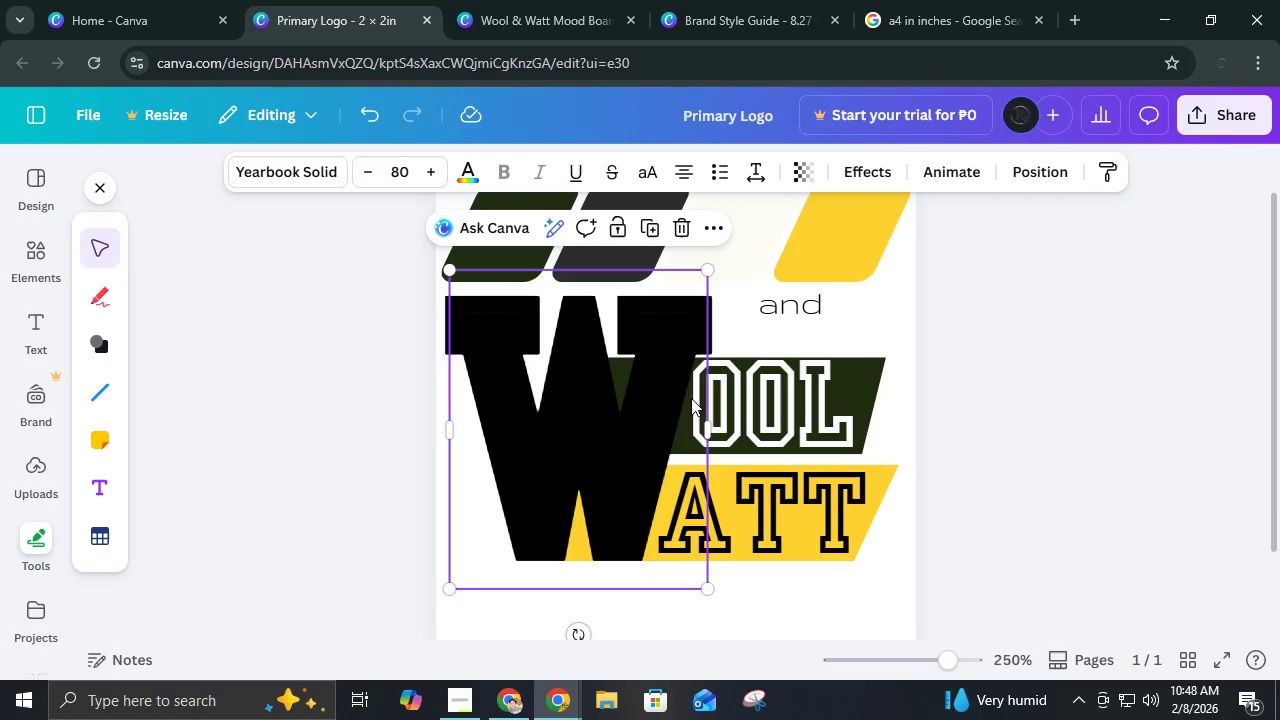 
scroll: coordinate [1099, 503], scroll_direction: up, amount: 1.0
 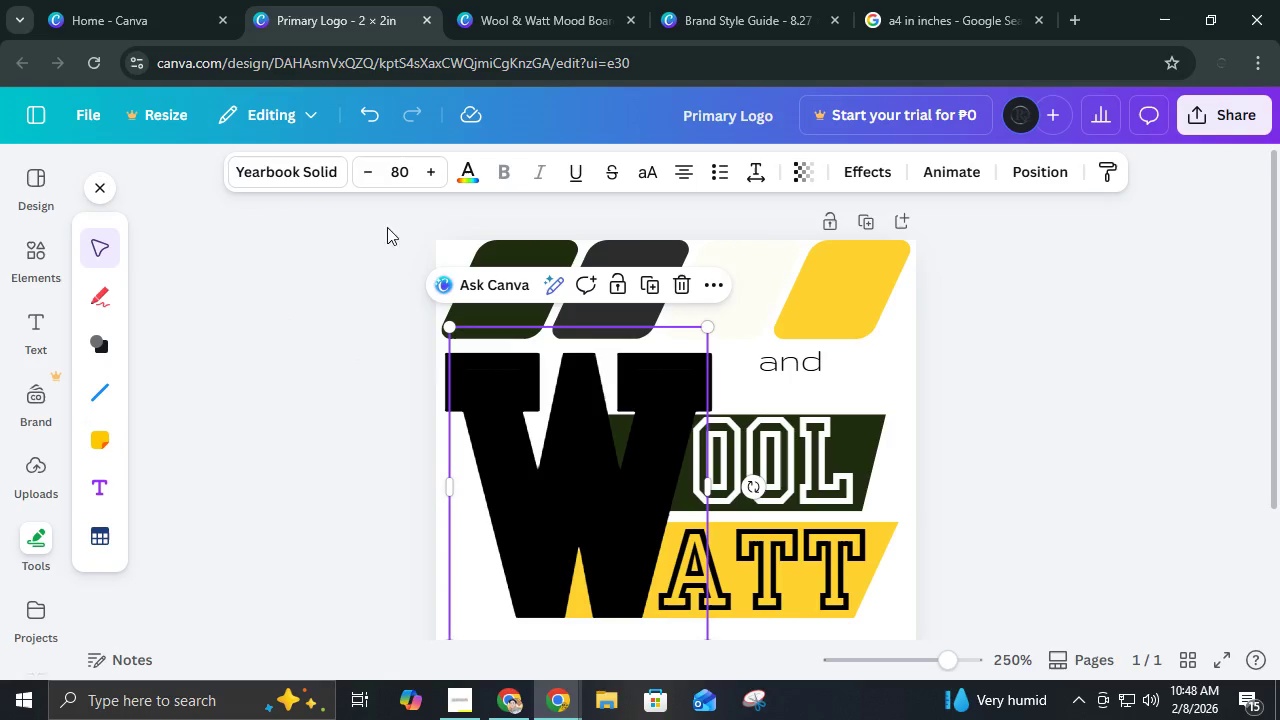 
wait(6.05)
 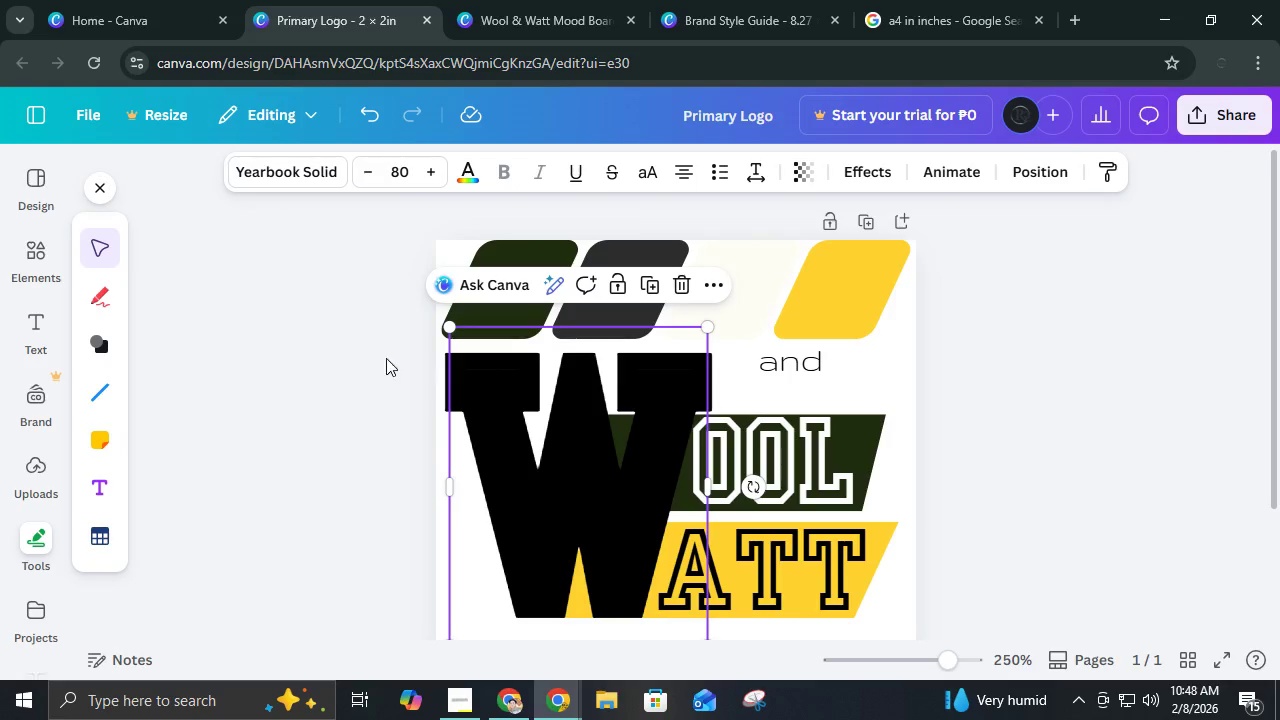 
double_click([468, 182])
 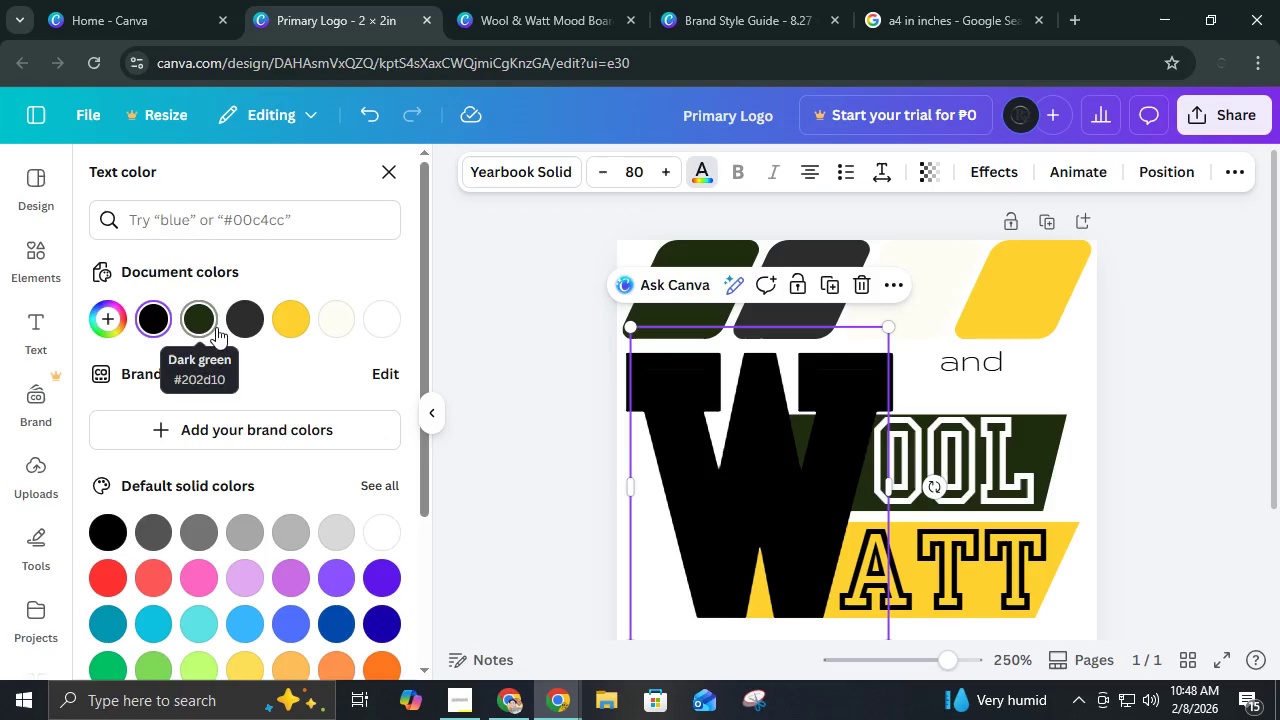 
left_click([203, 324])
 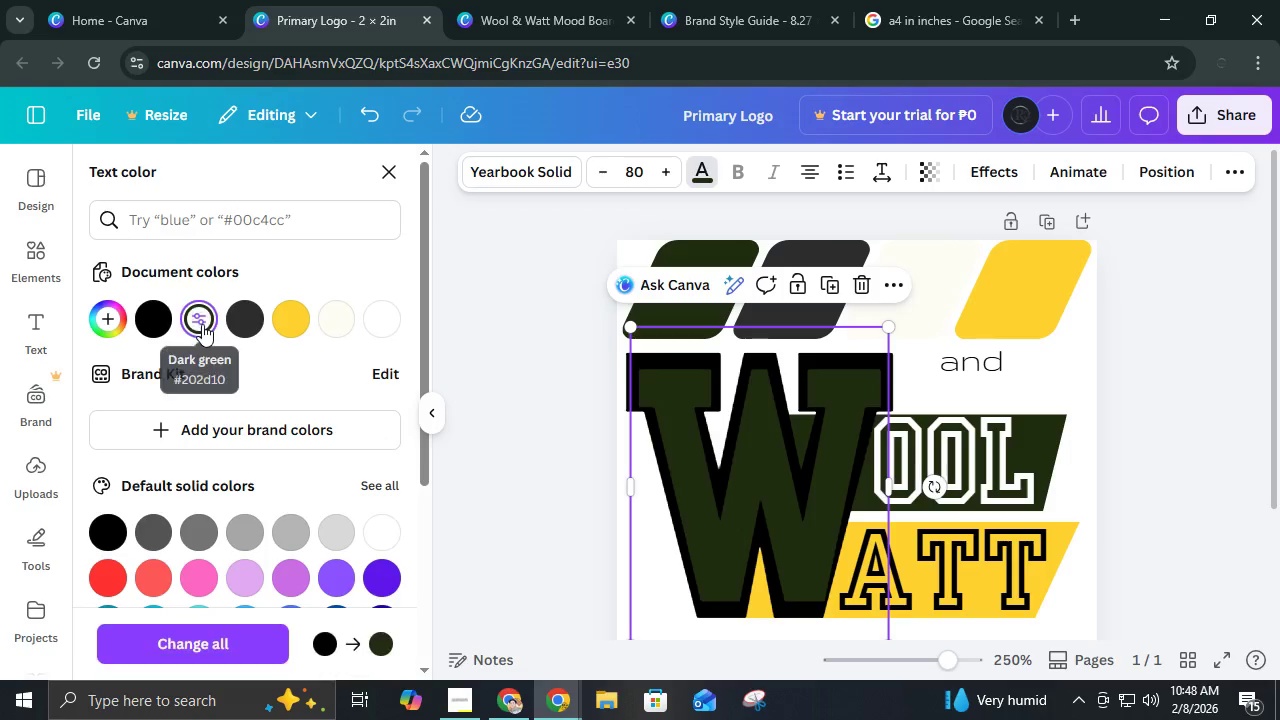 
left_click([202, 324])
 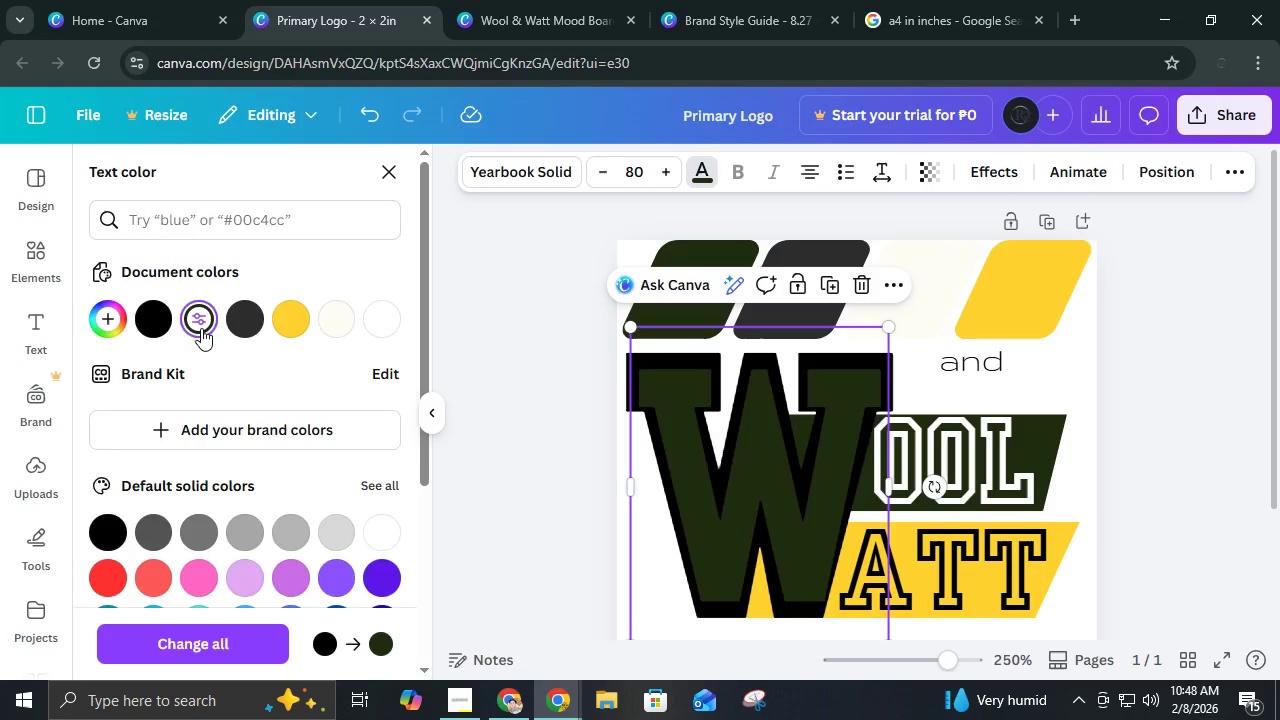 
left_click([201, 328])
 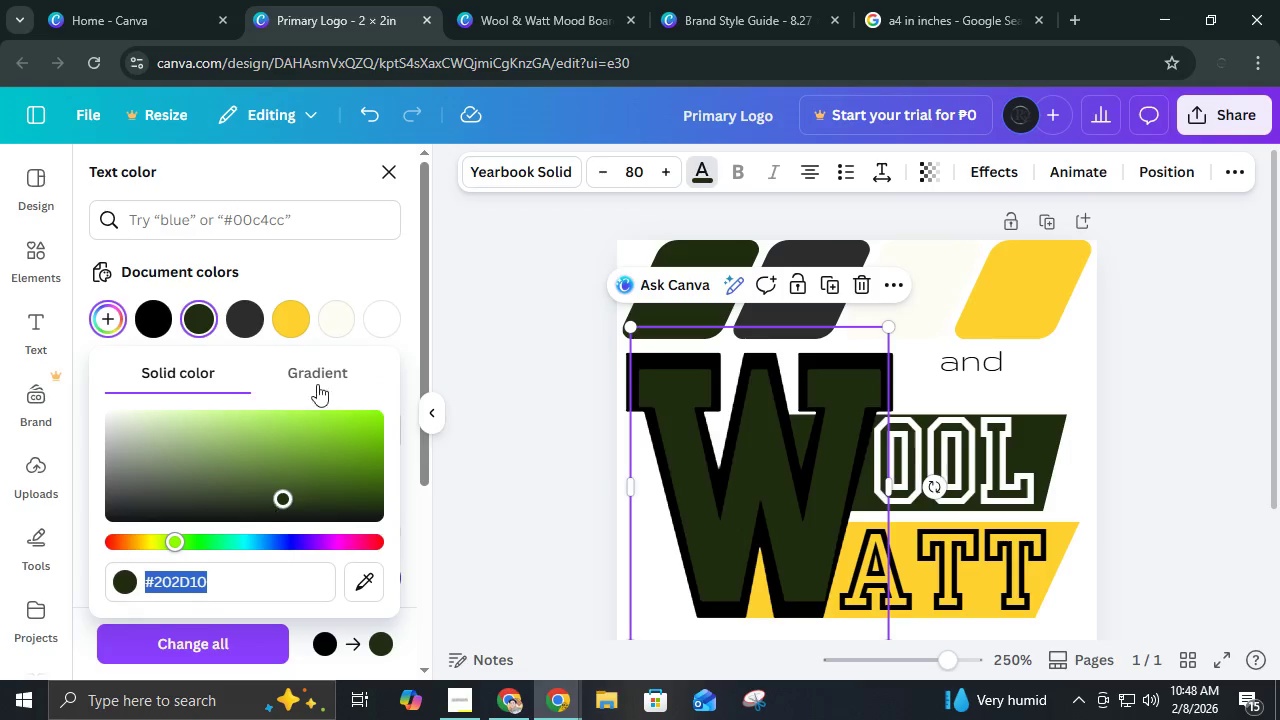 
left_click([323, 362])
 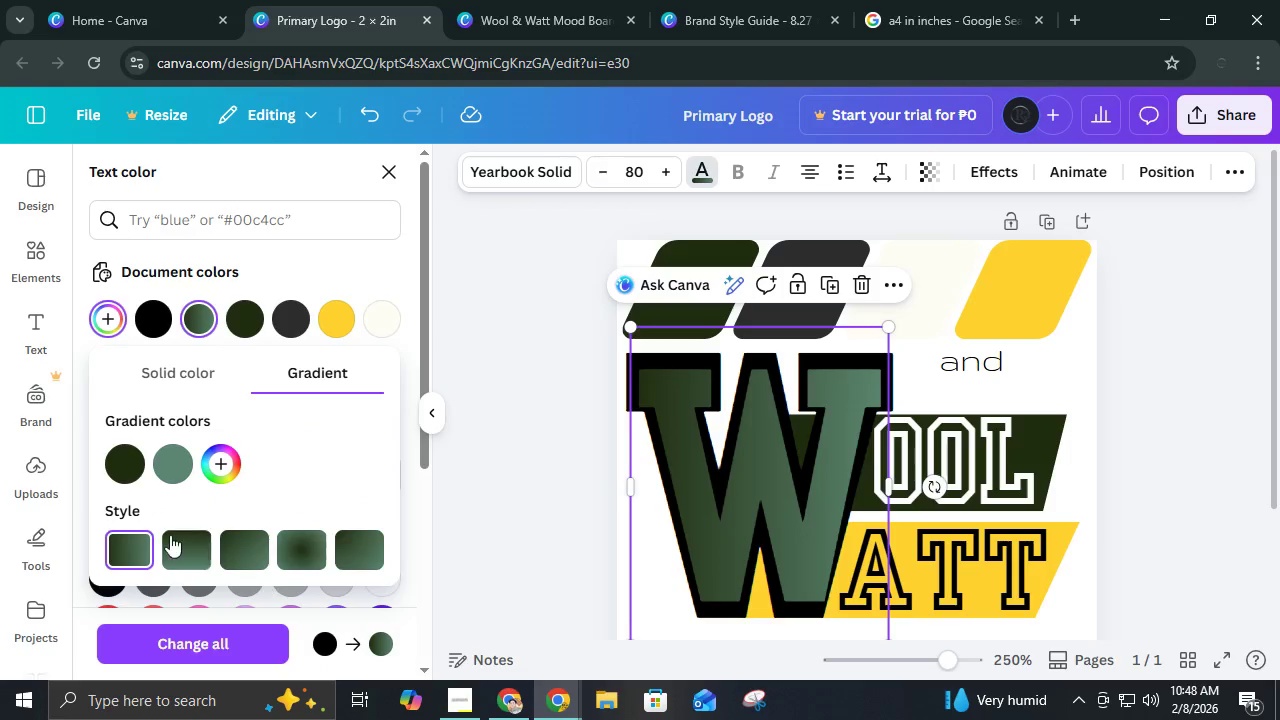 
left_click([198, 550])
 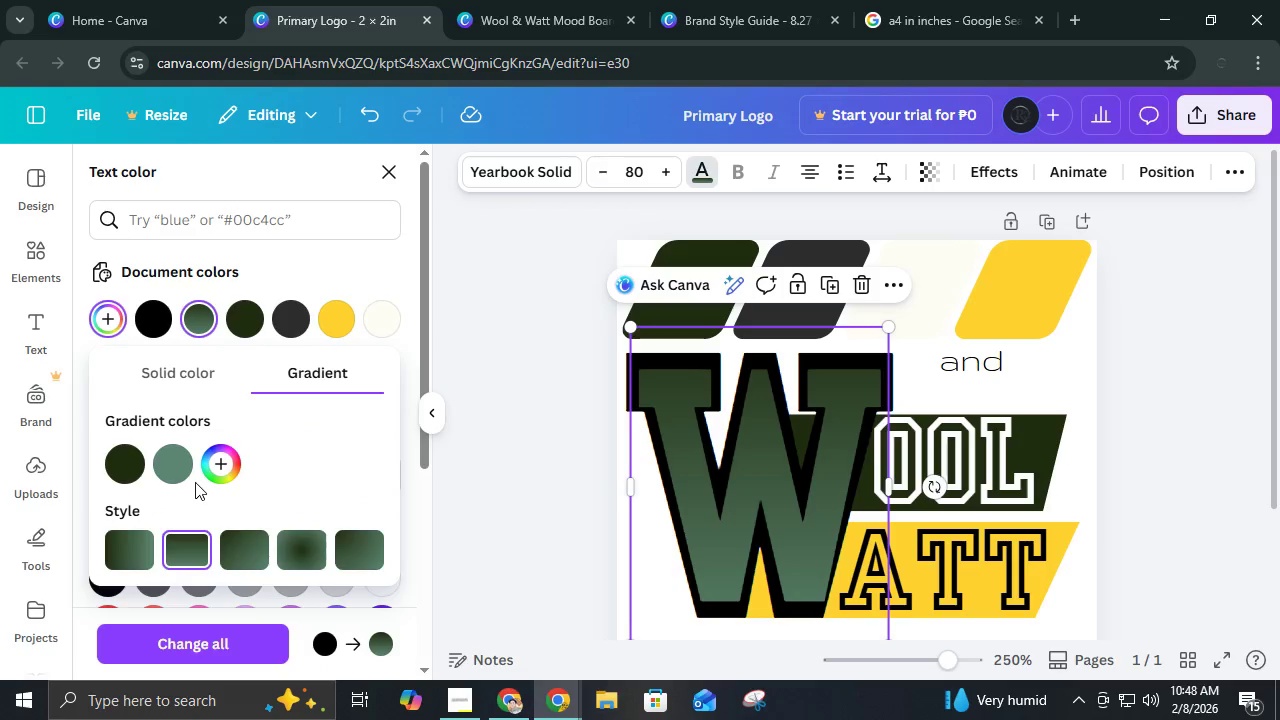 
left_click([177, 468])
 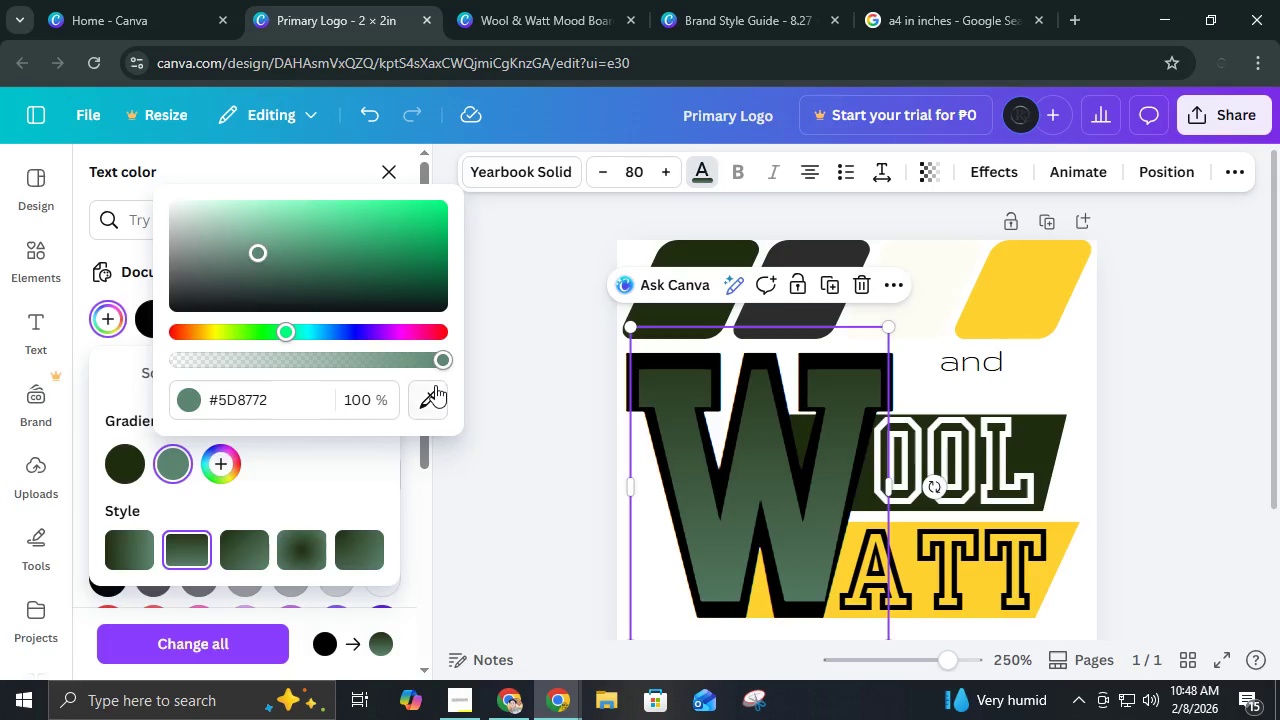 
left_click([425, 406])
 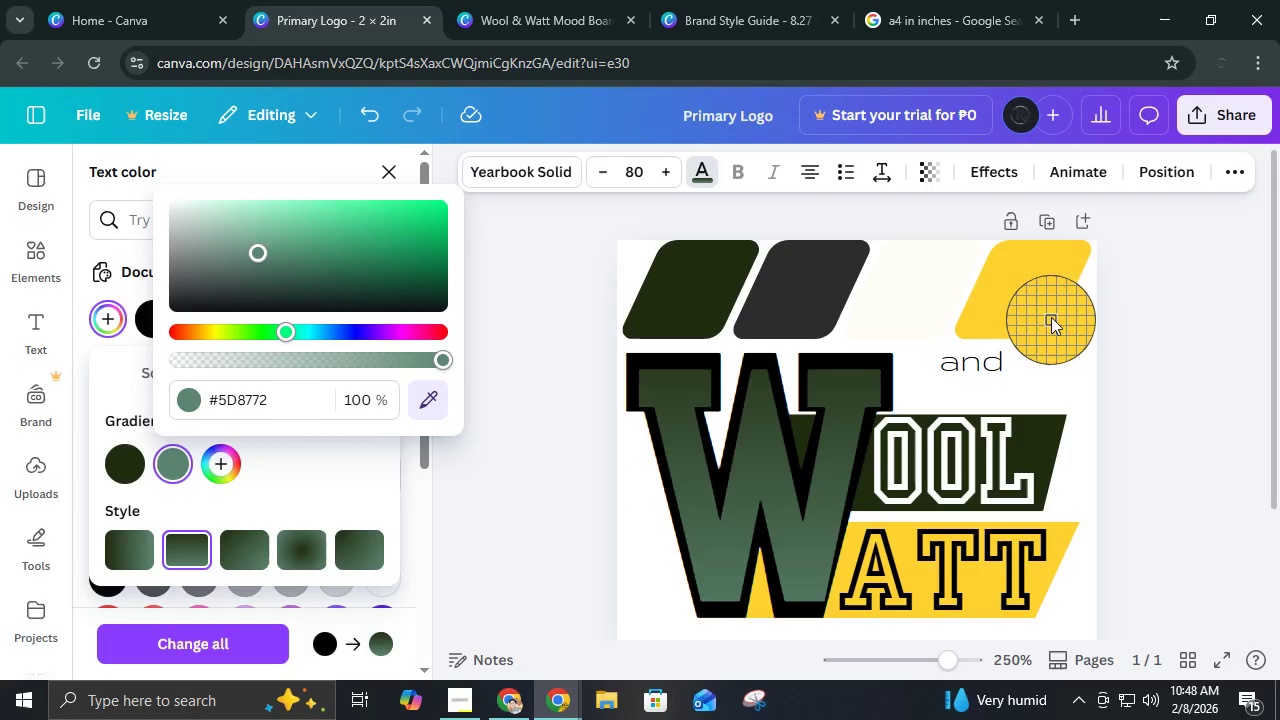 
left_click([1016, 287])
 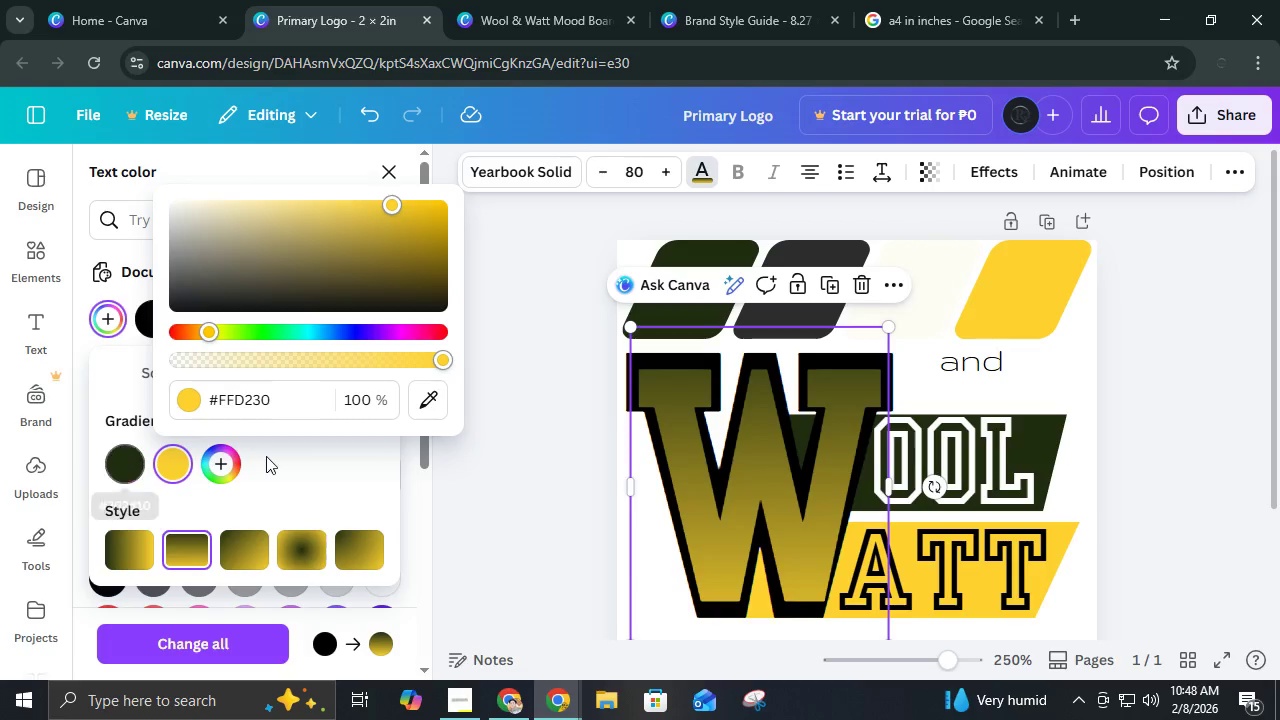 
left_click([190, 544])
 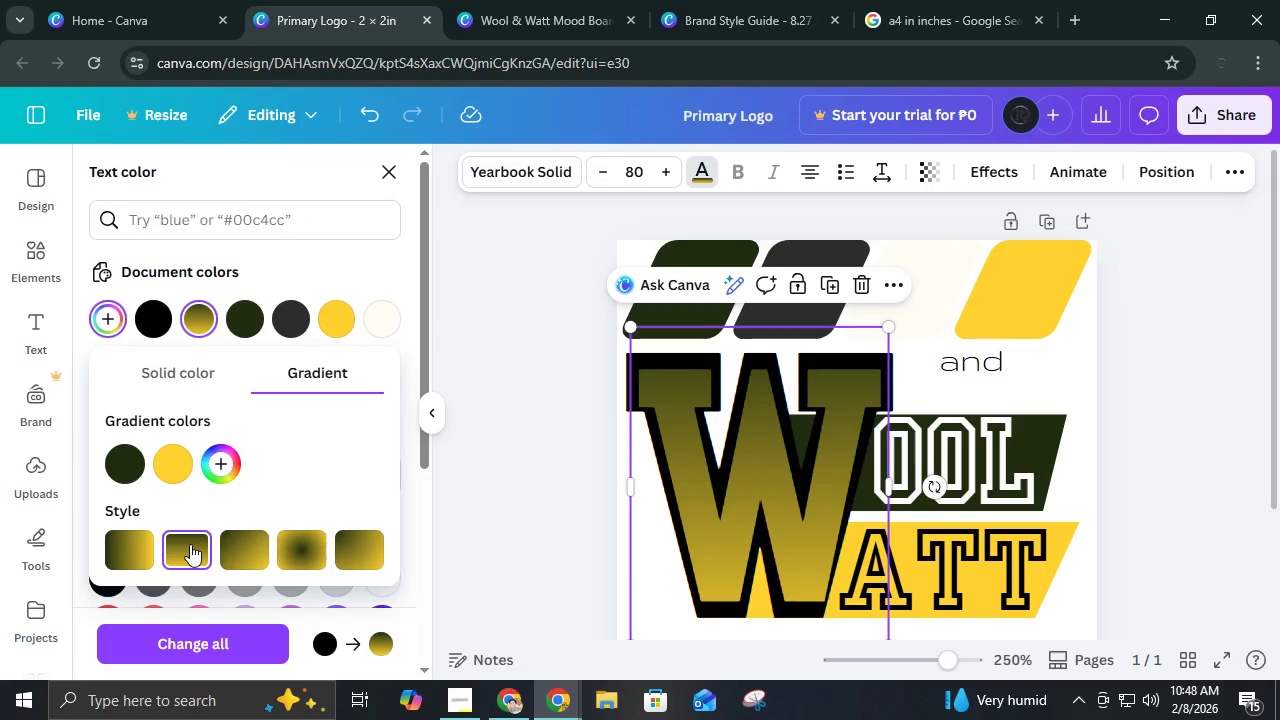 
double_click([190, 544])
 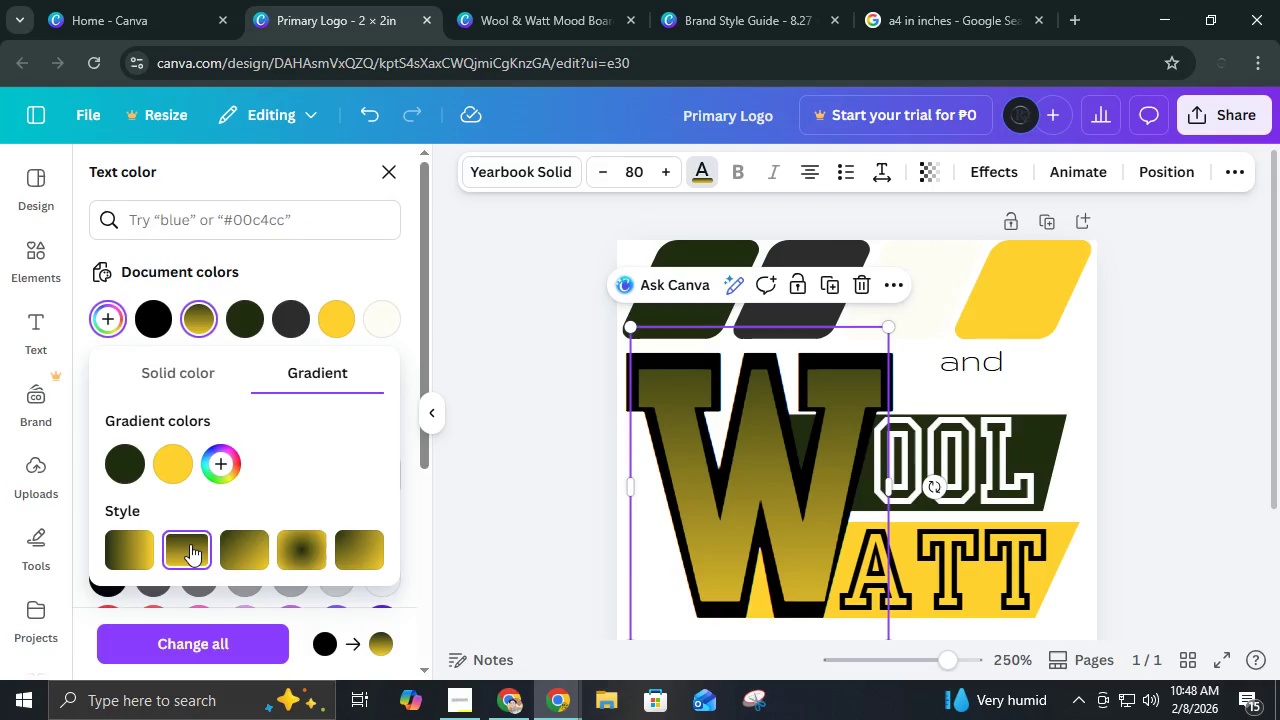 
triple_click([190, 544])
 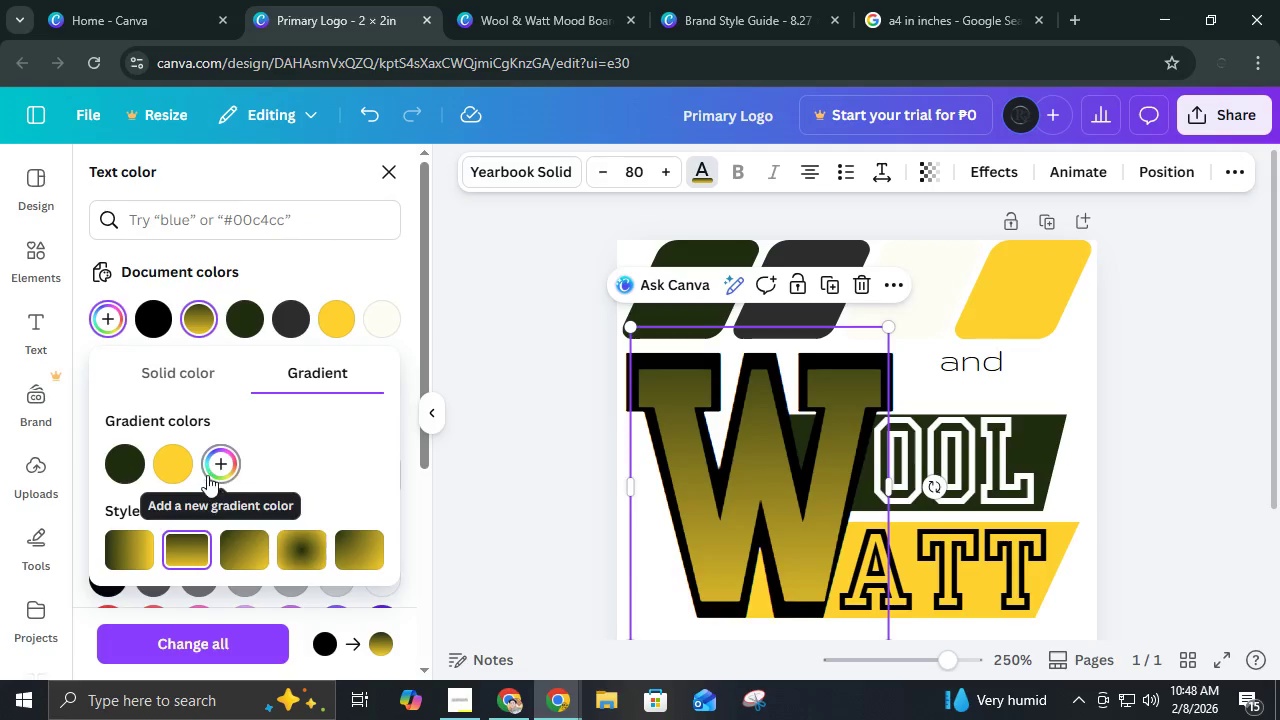 
left_click([128, 465])
 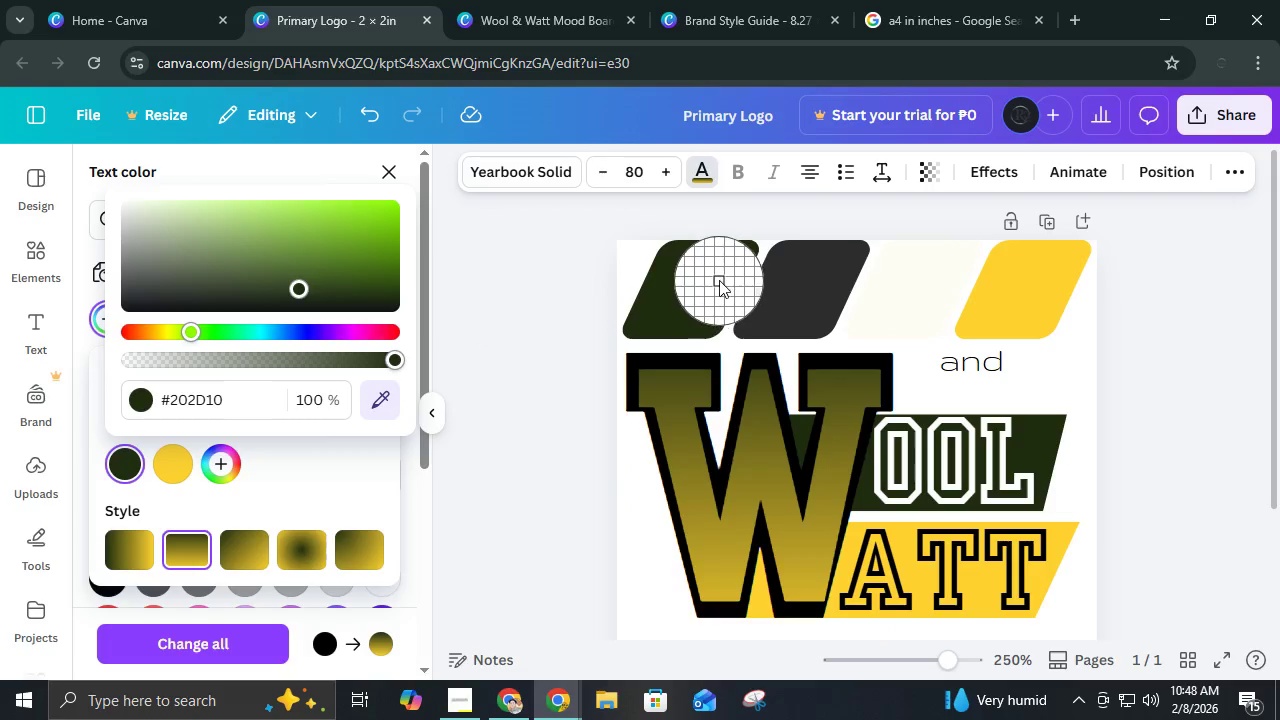 
left_click([665, 315])
 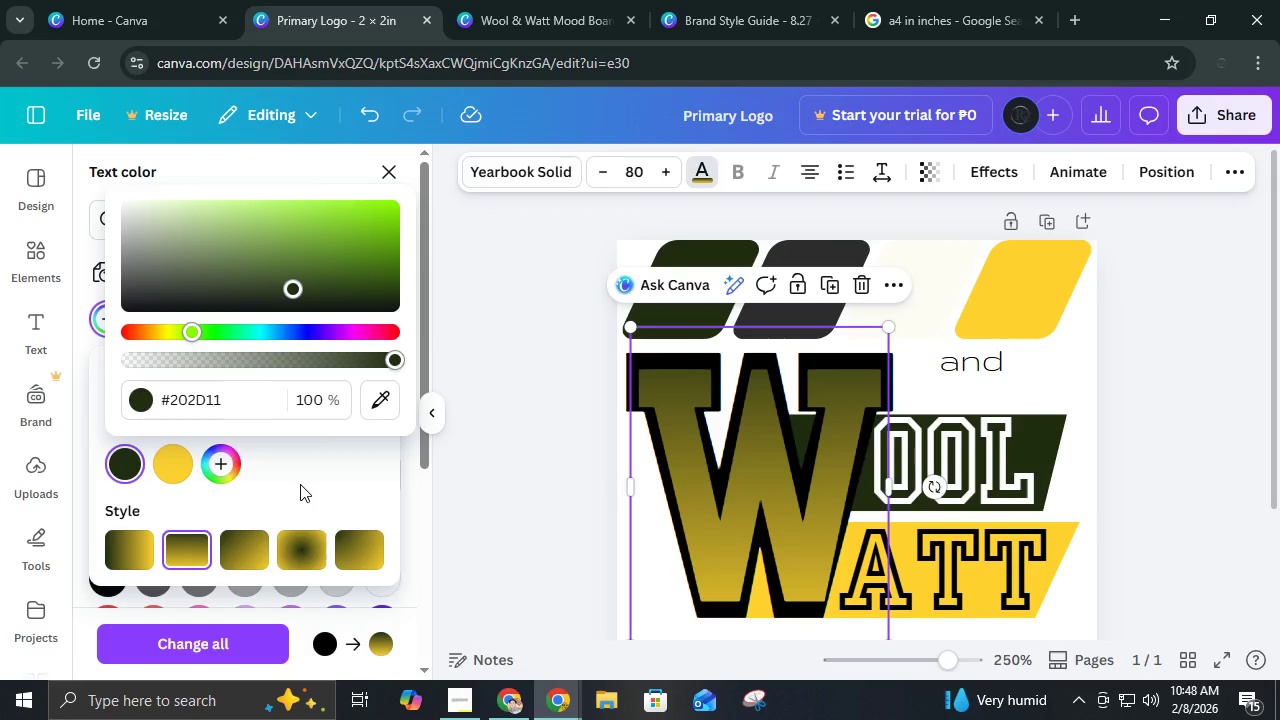 
left_click([303, 480])
 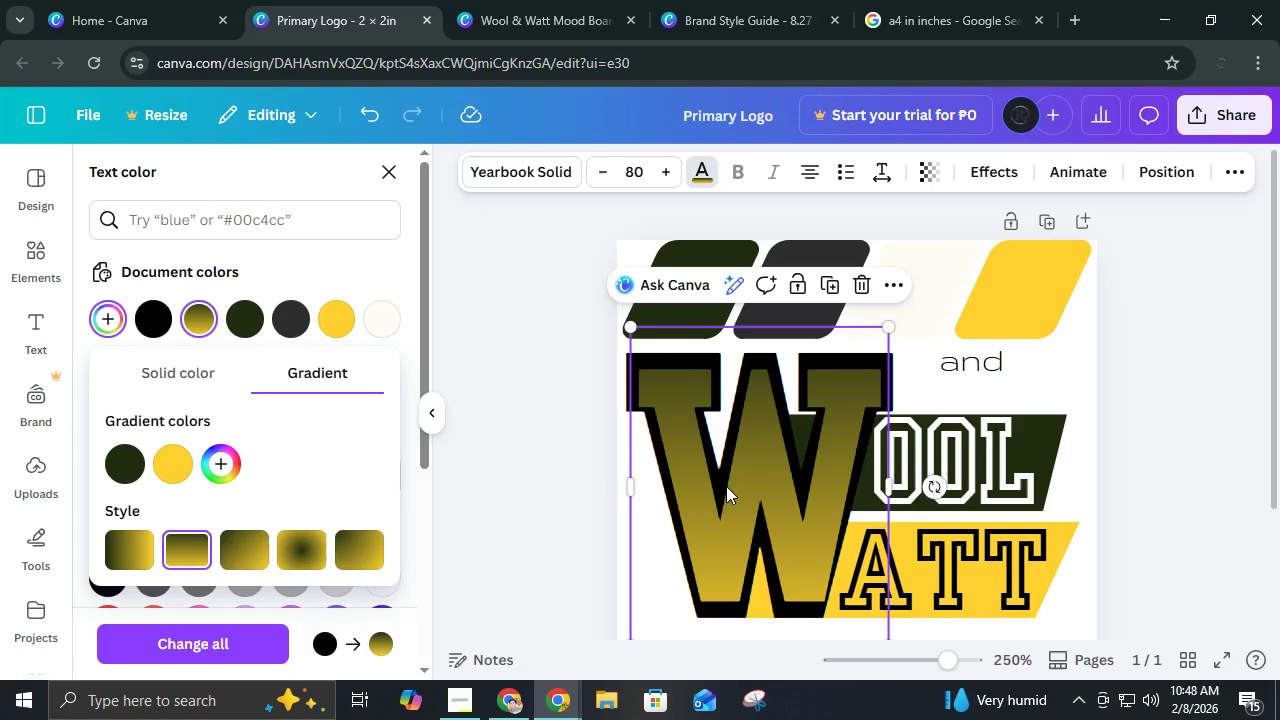 
left_click_drag(start_coordinate=[1143, 443], to_coordinate=[1143, 454])
 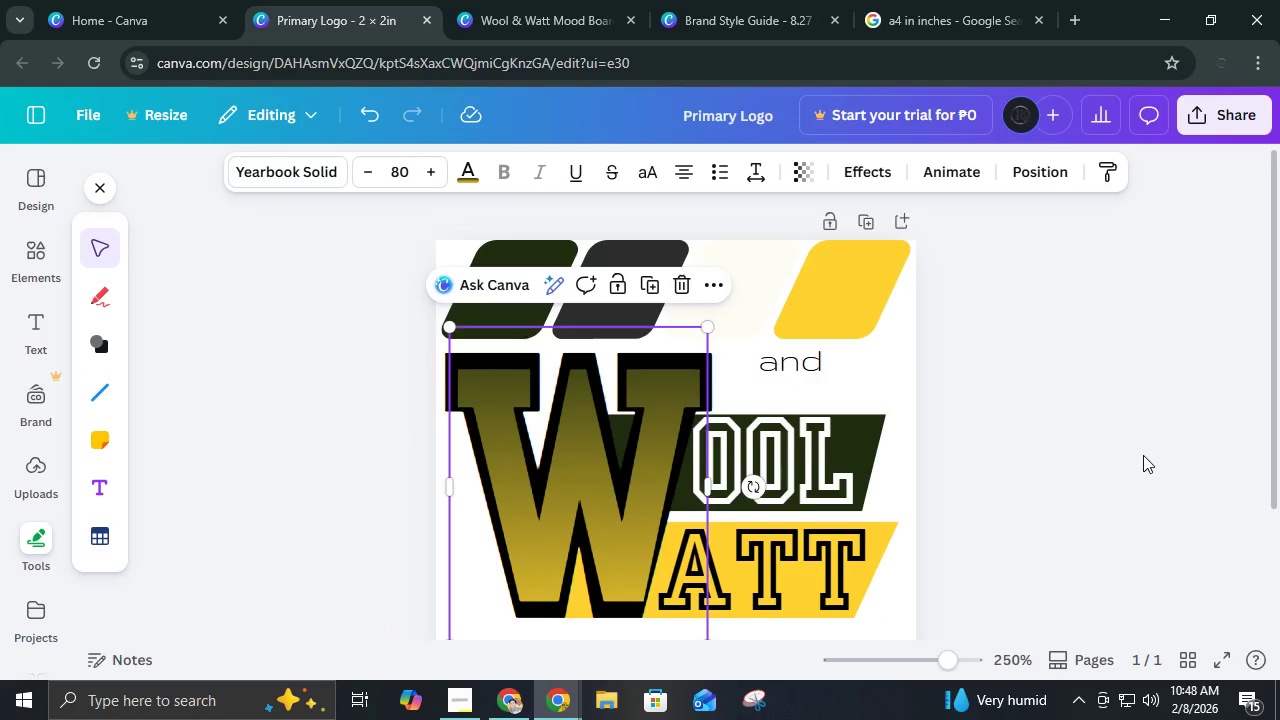 
scroll: coordinate [1143, 455], scroll_direction: down, amount: 1.0
 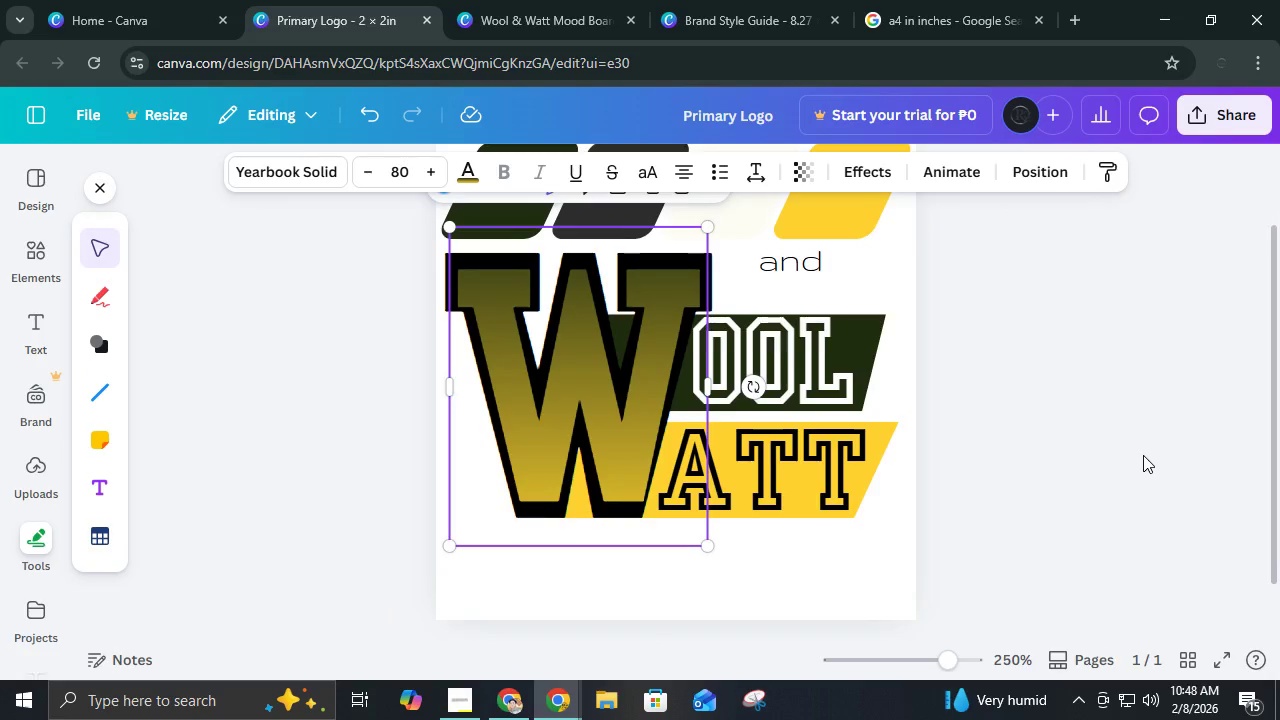 
scroll: coordinate [1143, 455], scroll_direction: up, amount: 1.0
 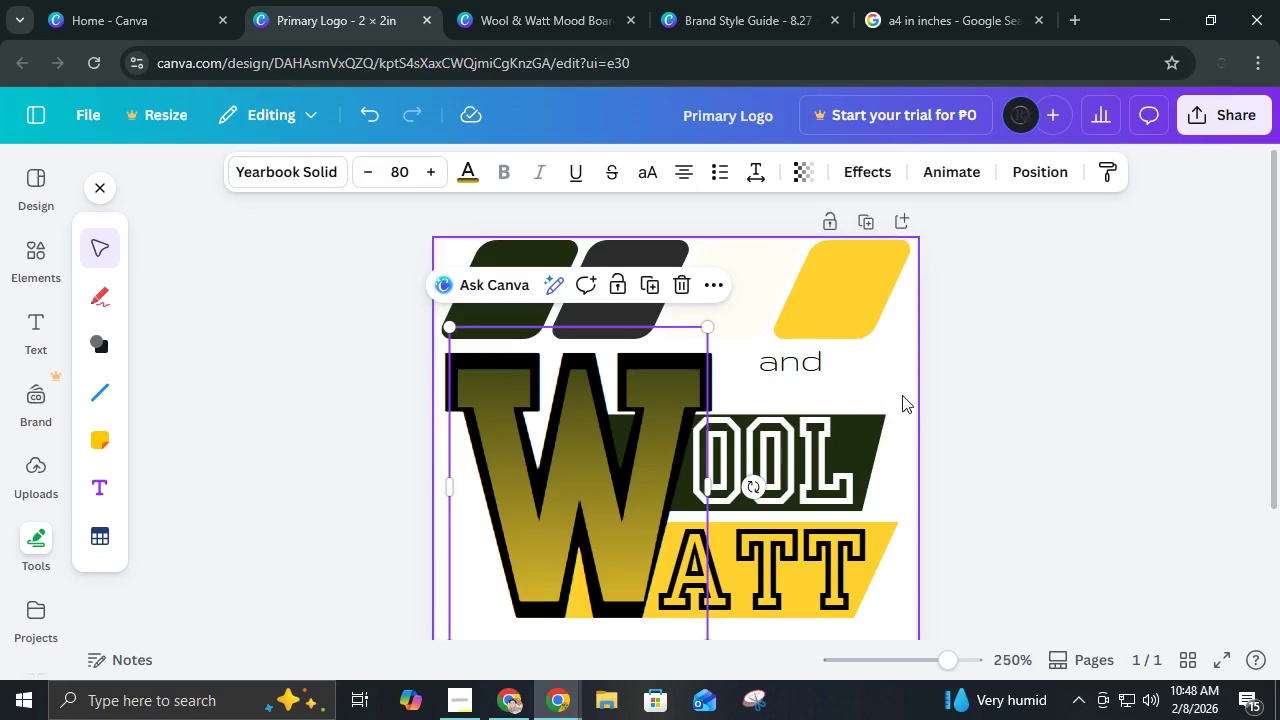 
scroll: coordinate [912, 398], scroll_direction: down, amount: 1.0
 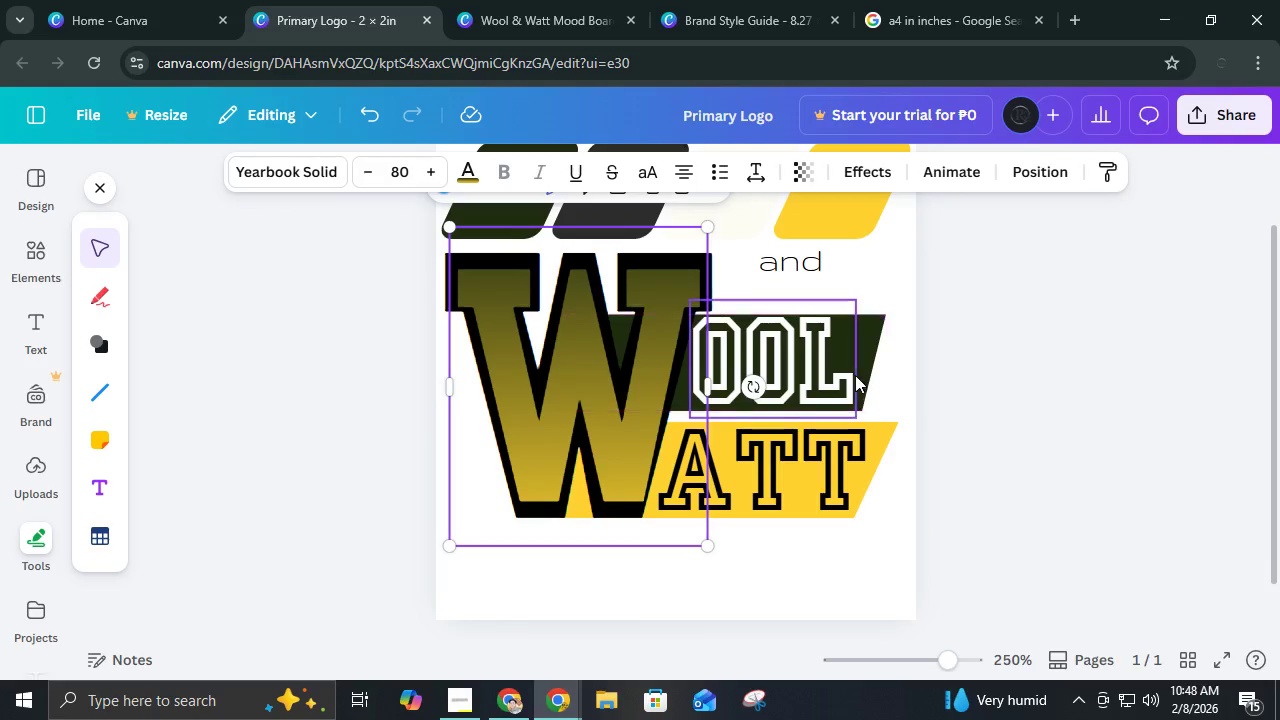 
left_click([782, 391])
 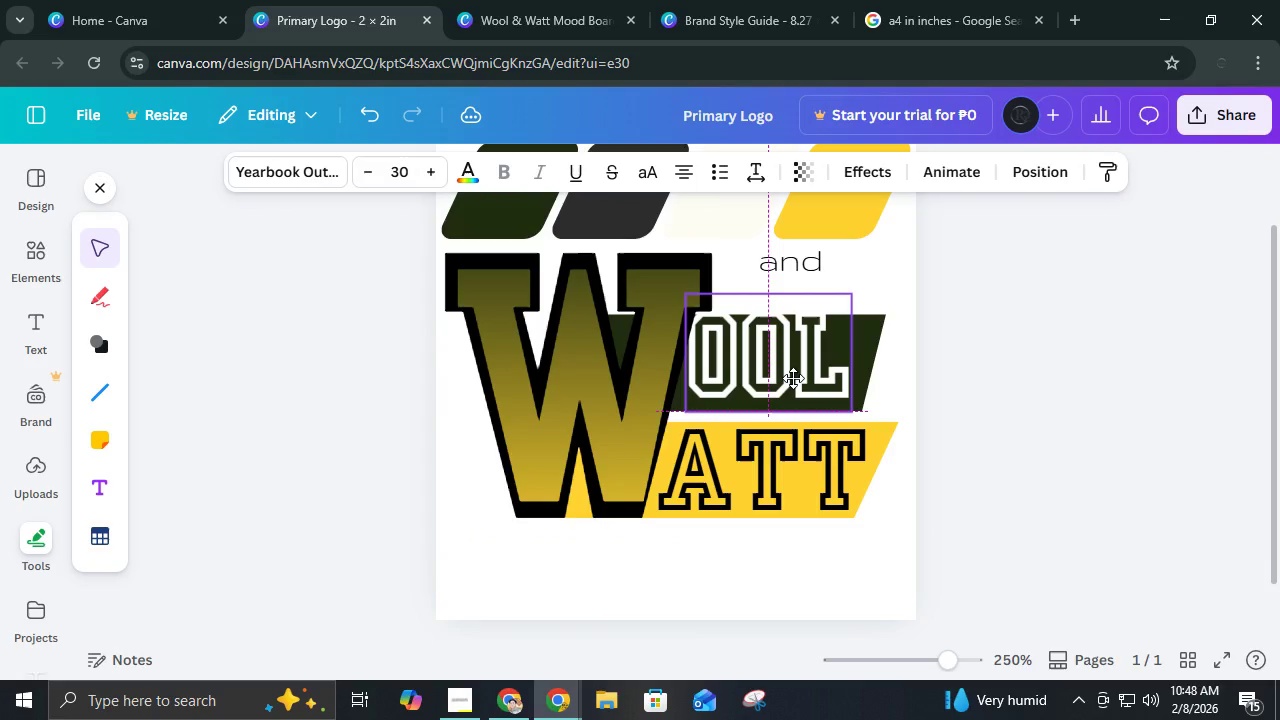 
wait(6.92)
 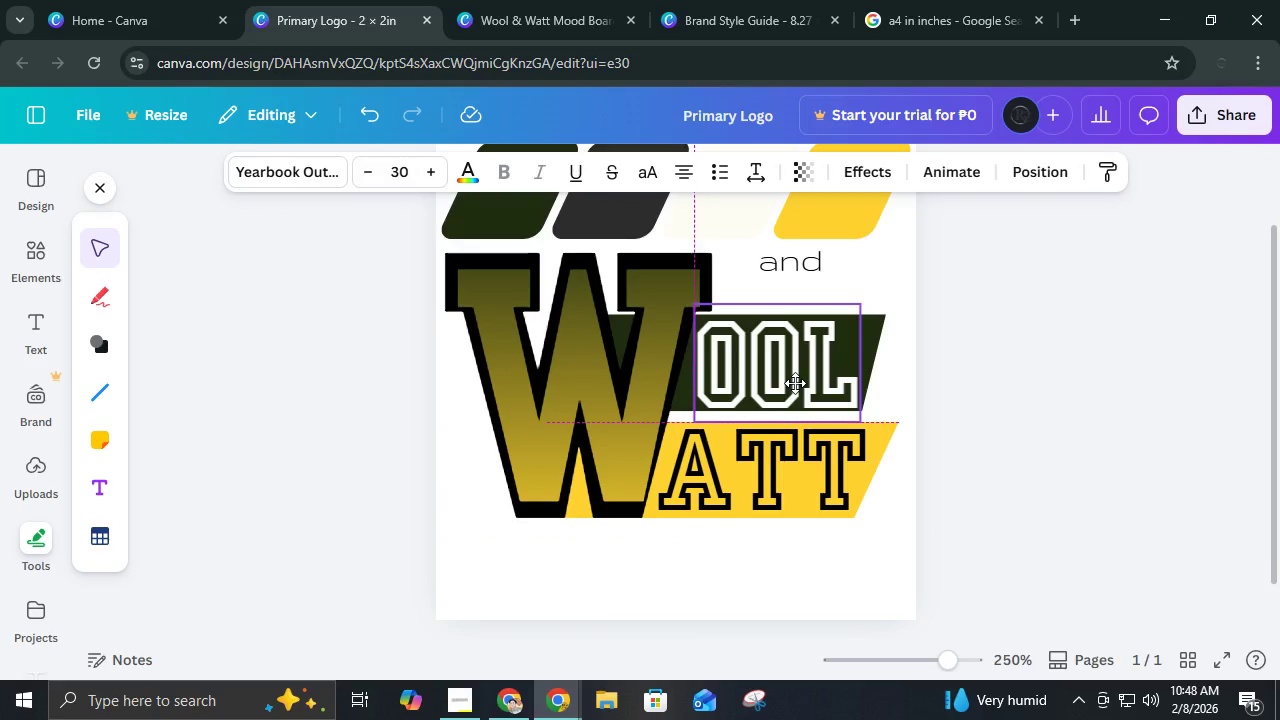 
hold_key(key=ControlLeft, duration=0.55)
scroll: coordinate [799, 377], scroll_direction: up, amount: 3.0
 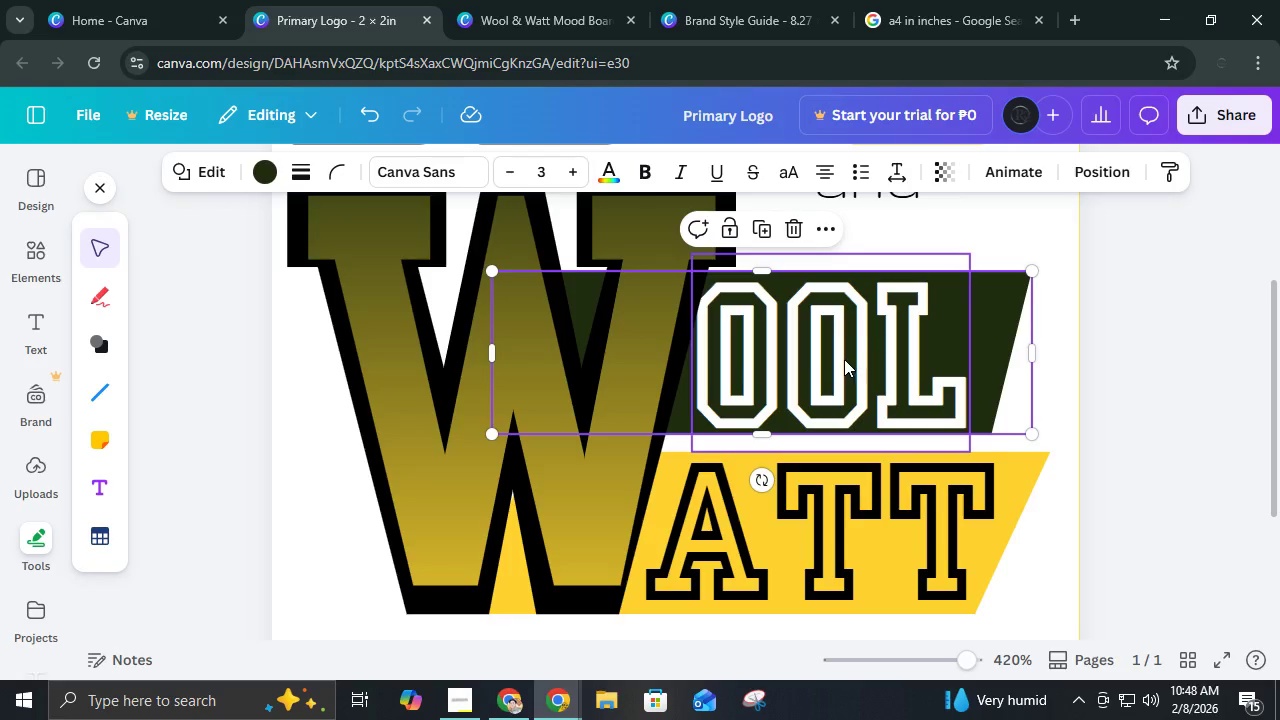 
key(Control+Z)
 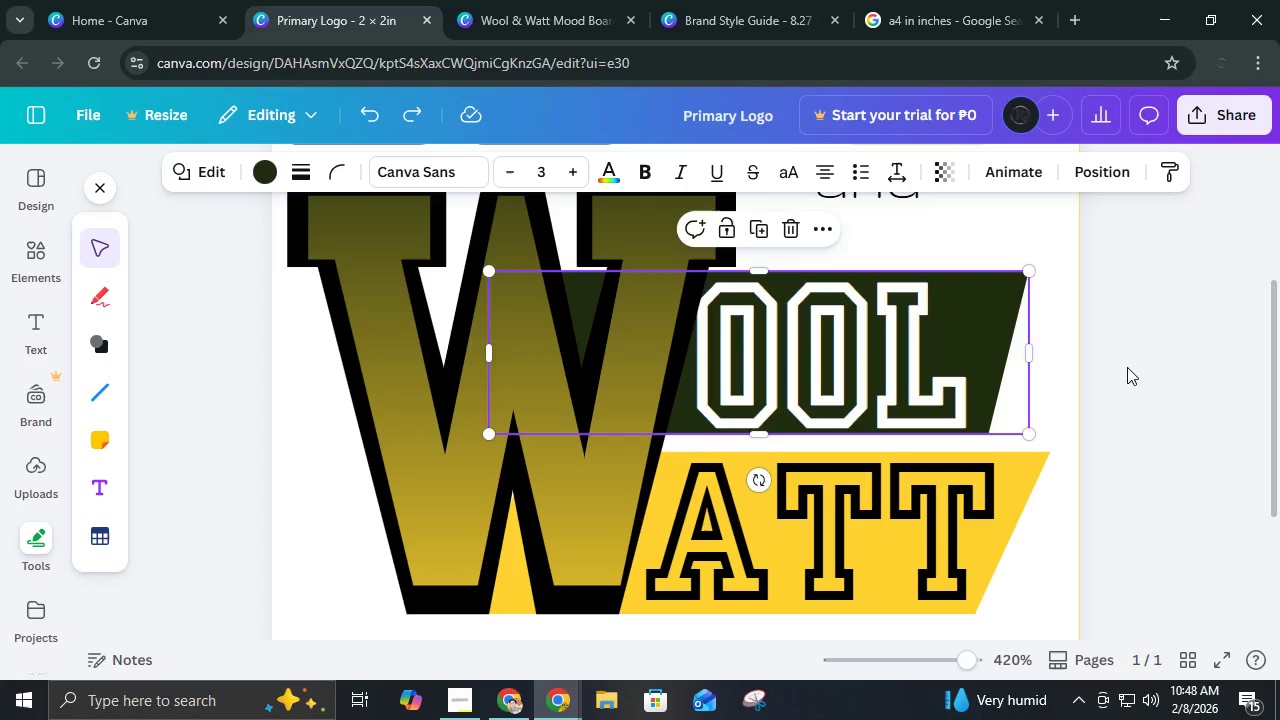 
left_click([1129, 367])
 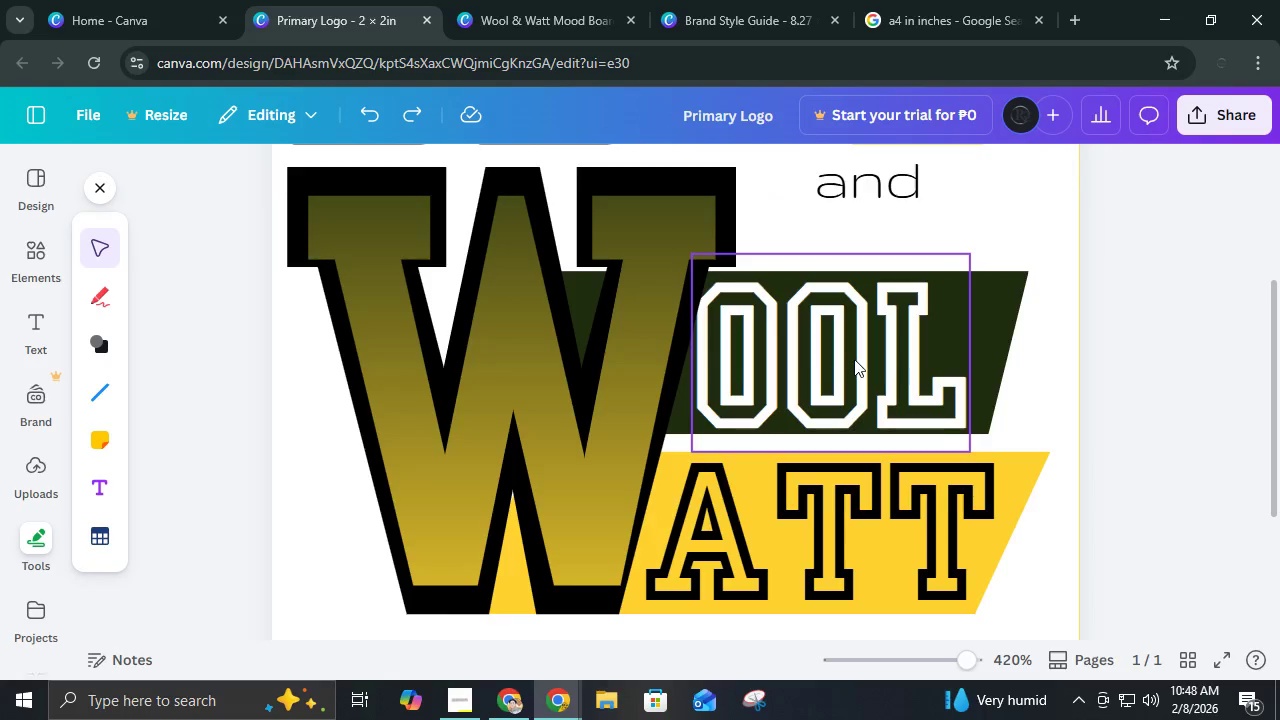 
left_click([854, 359])
 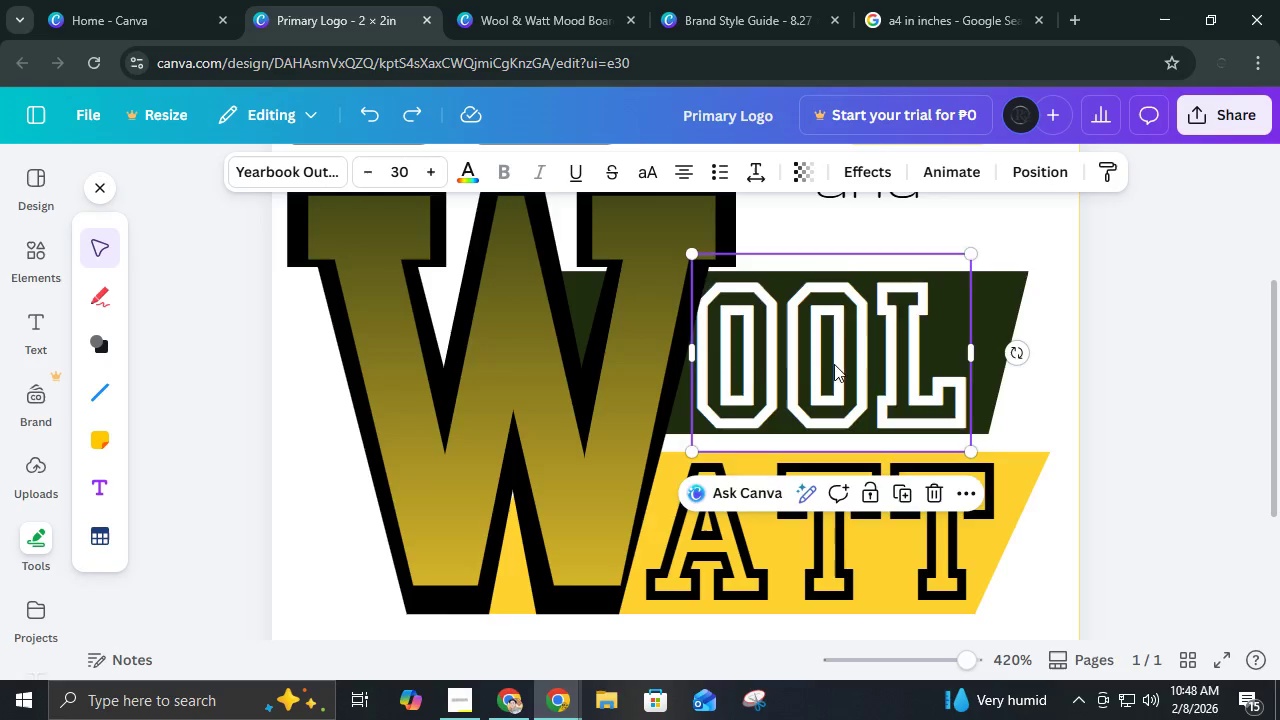 
left_click_drag(start_coordinate=[832, 364], to_coordinate=[840, 359])
 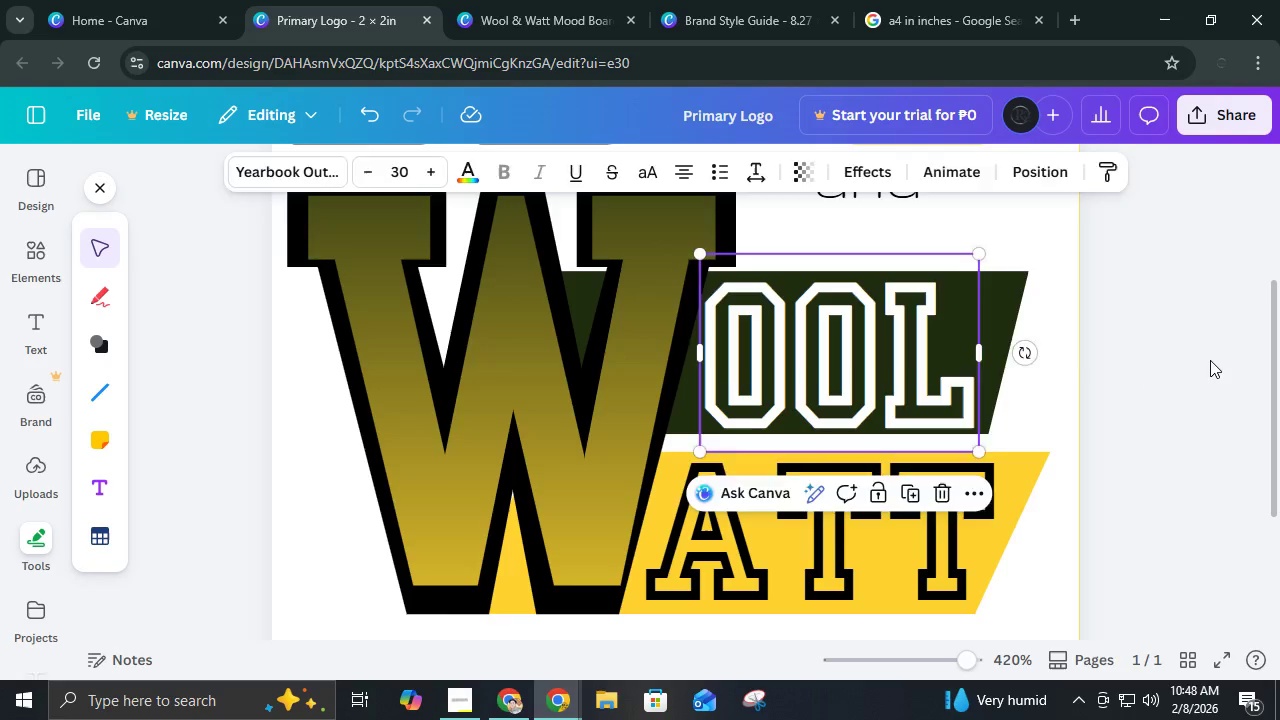 
left_click([1210, 360])
 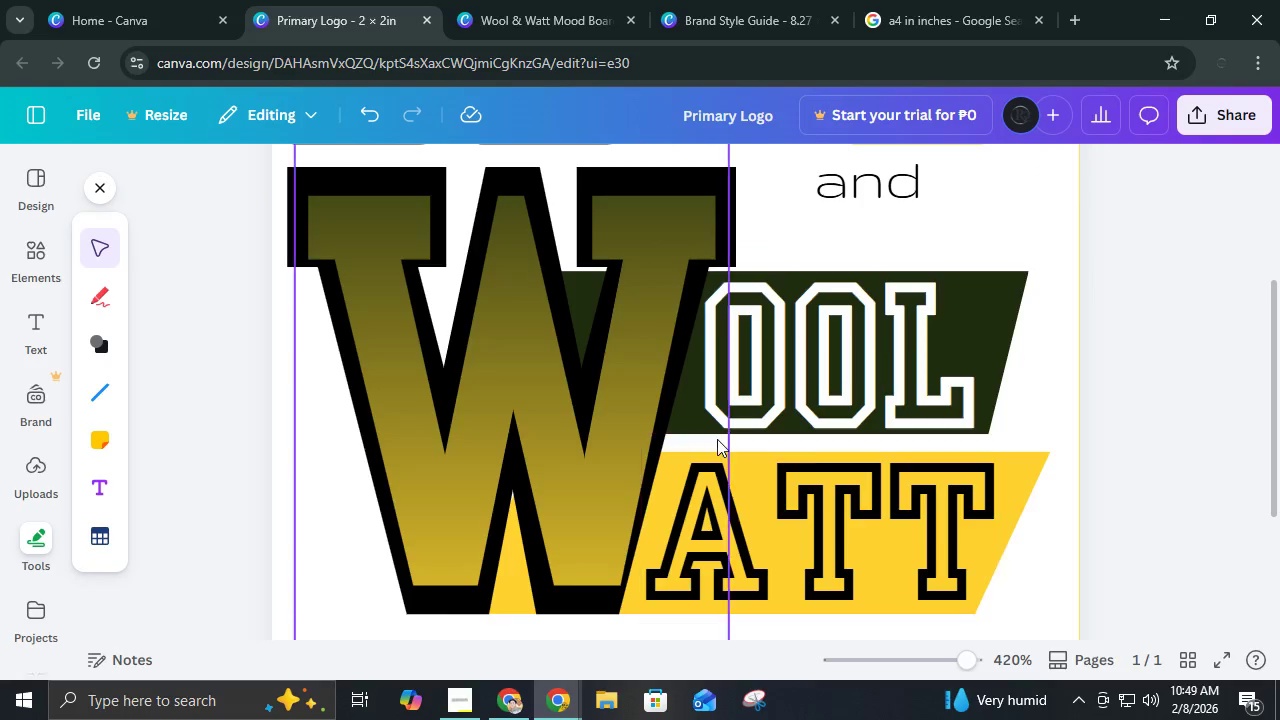 
left_click([578, 457])
 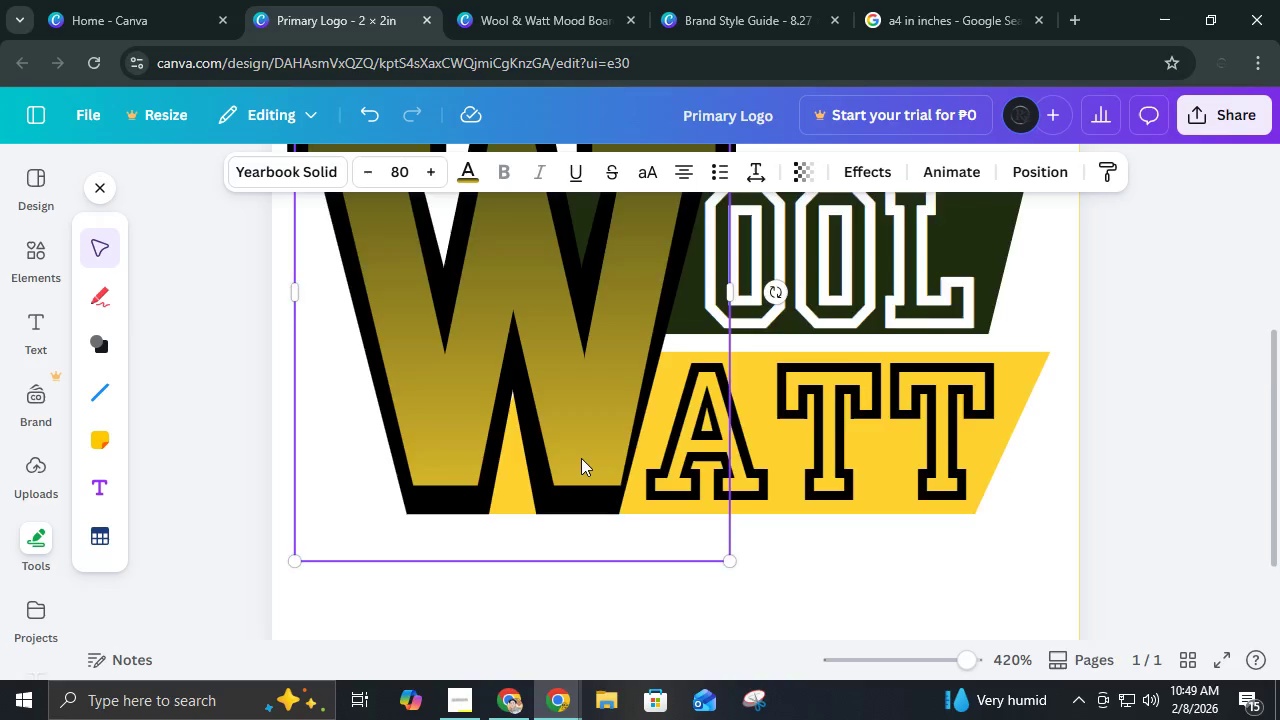 
scroll: coordinate [581, 459], scroll_direction: down, amount: 2.0
 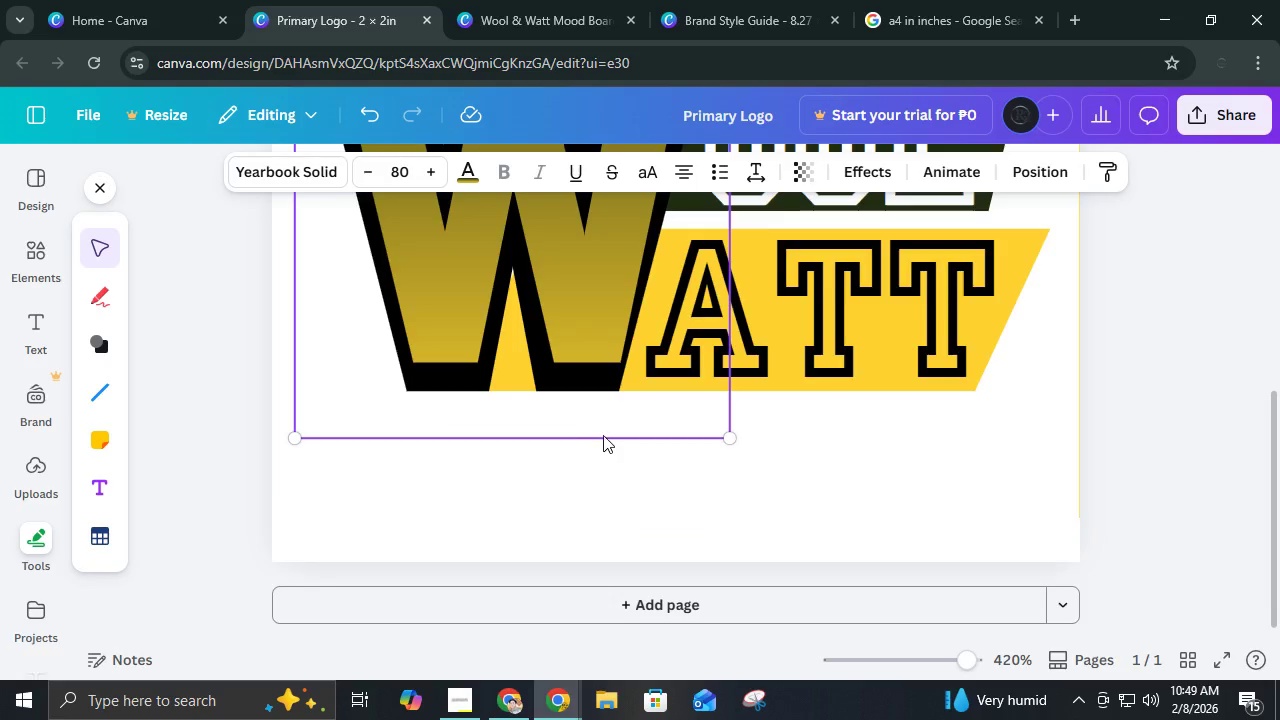 
hold_key(key=ControlLeft, duration=0.33)
scroll: coordinate [603, 435], scroll_direction: down, amount: 2.0
 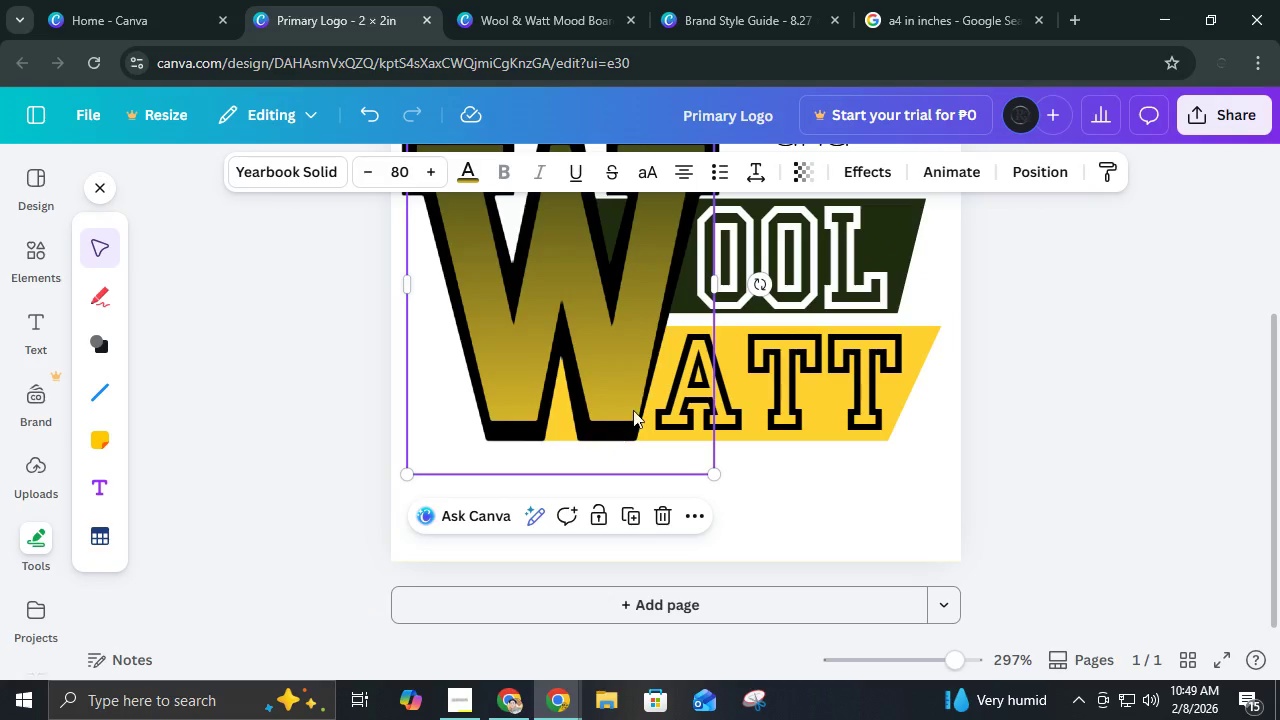 
scroll: coordinate [643, 397], scroll_direction: up, amount: 1.0
 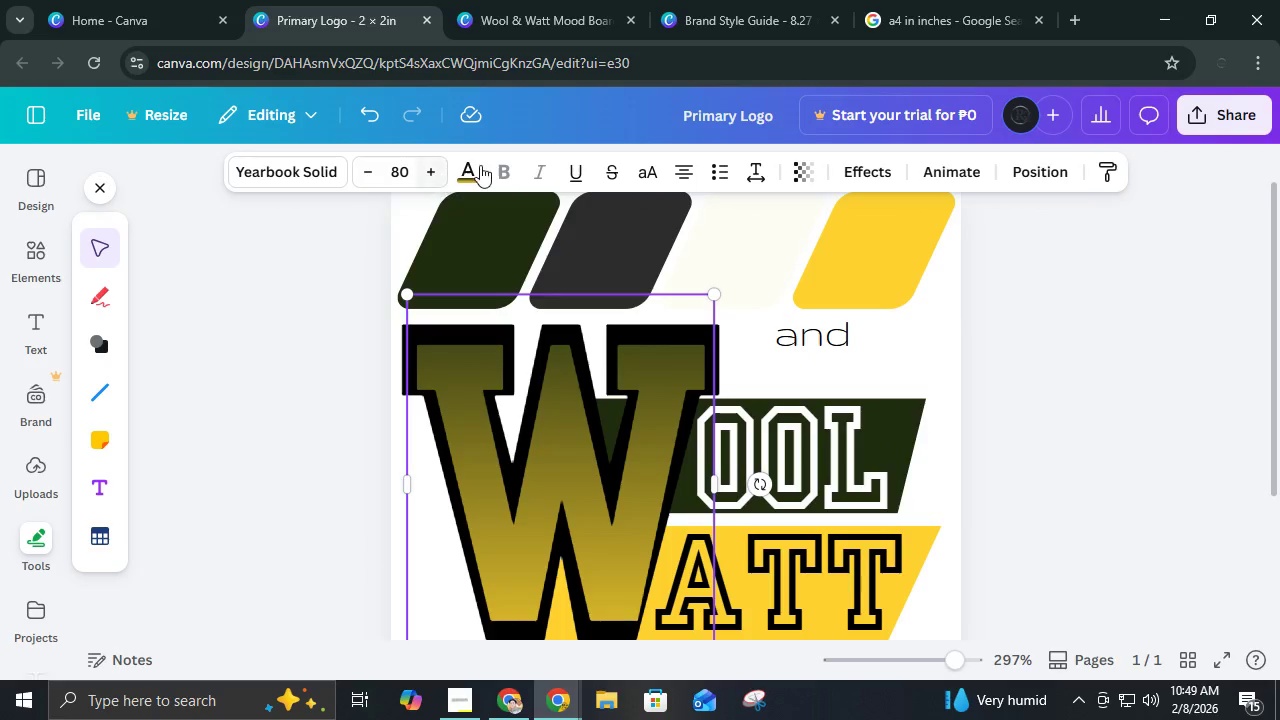 
left_click([480, 165])
 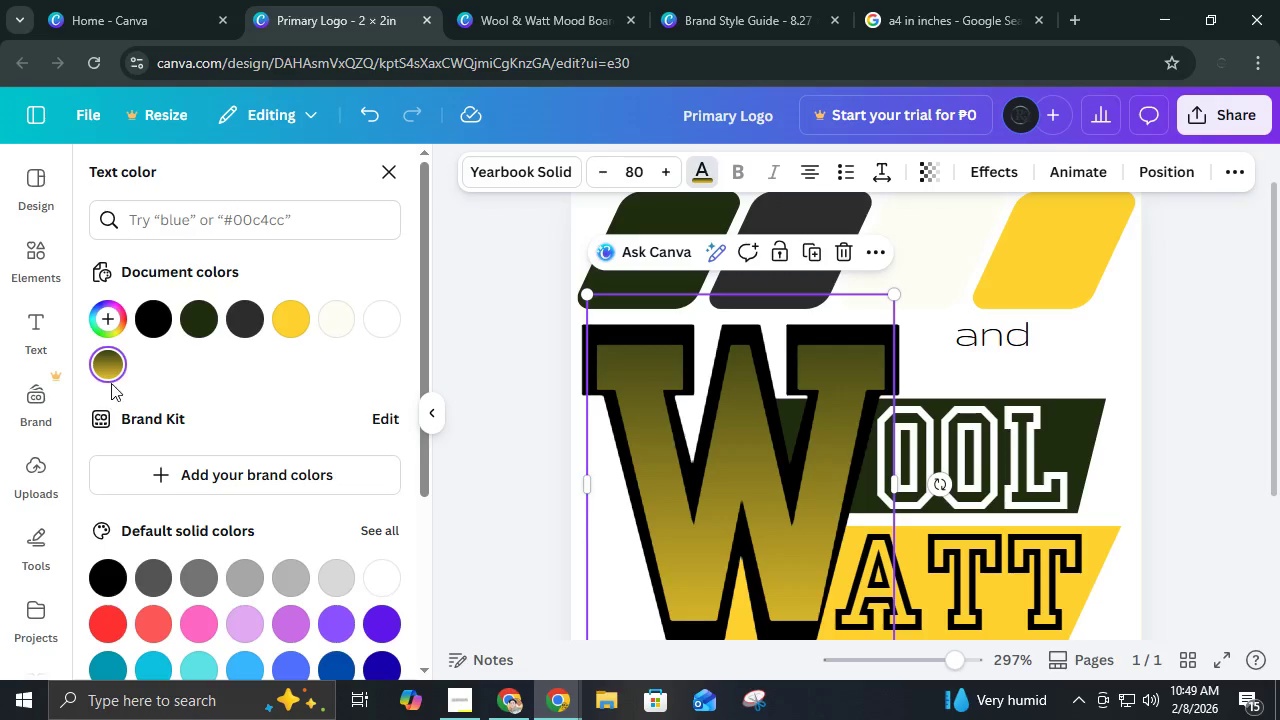 
left_click([121, 364])
 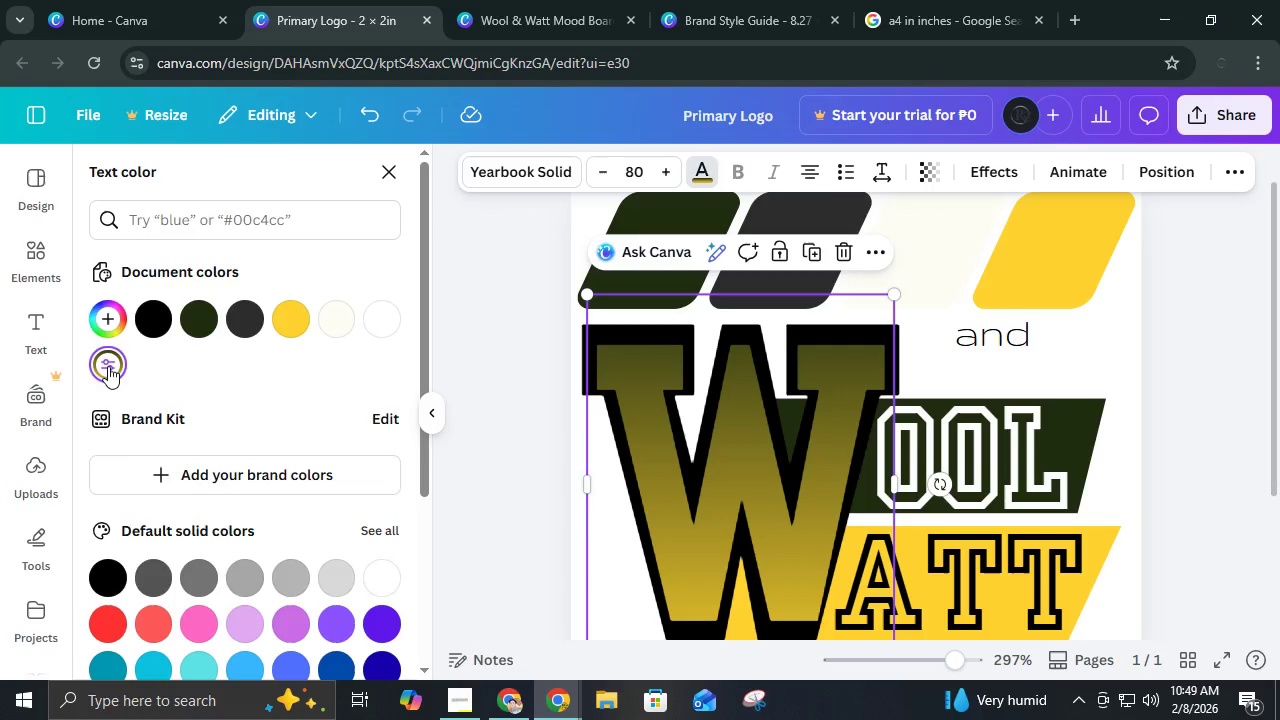 
left_click([108, 366])
 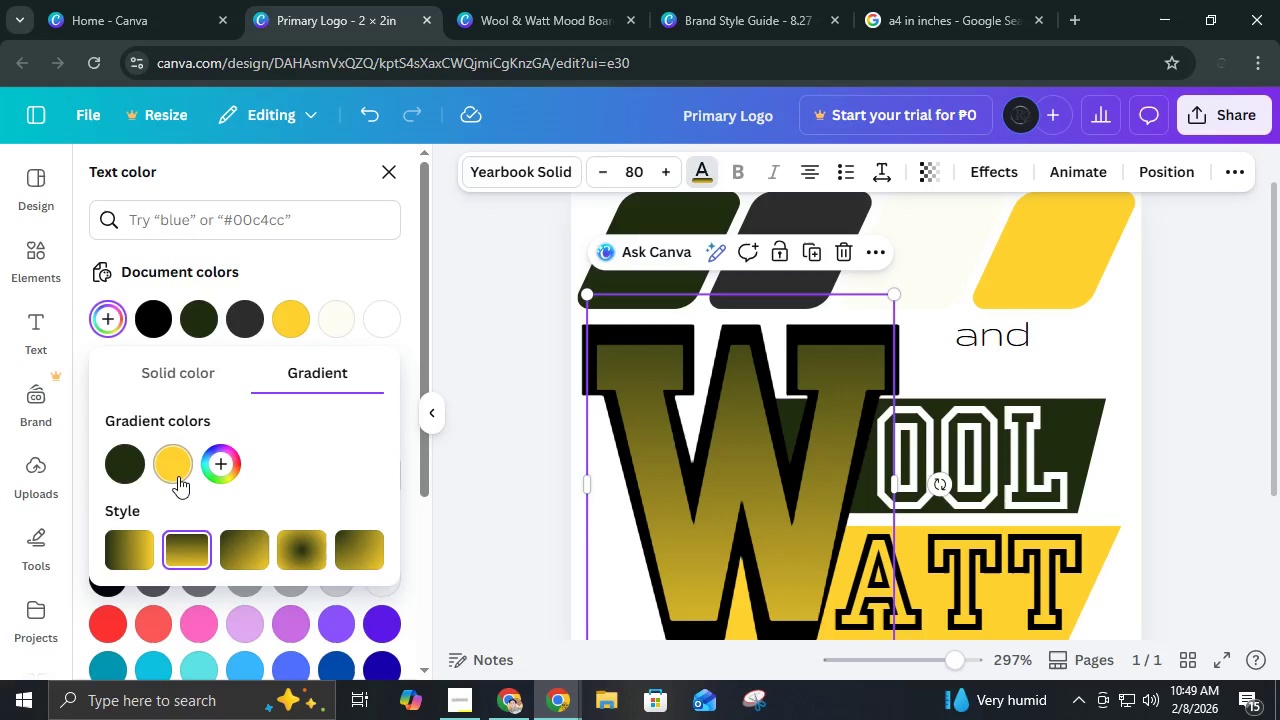 
left_click([177, 473])
 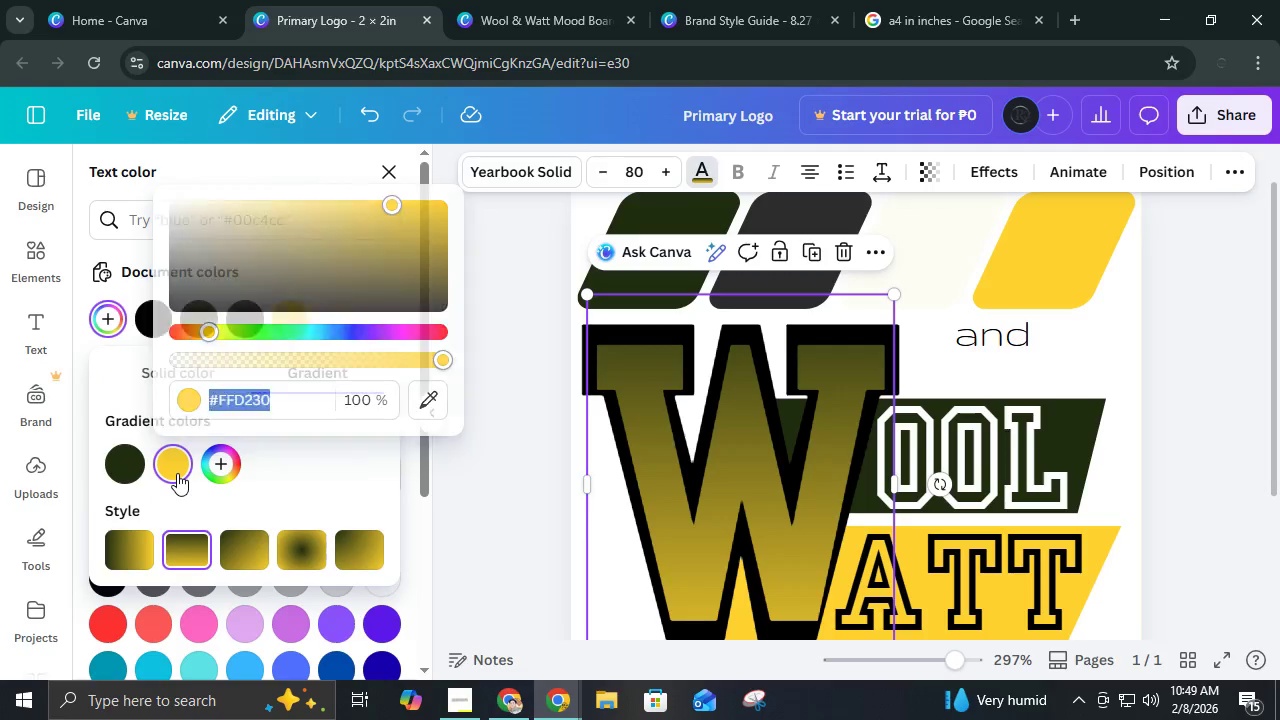 
double_click([177, 473])
 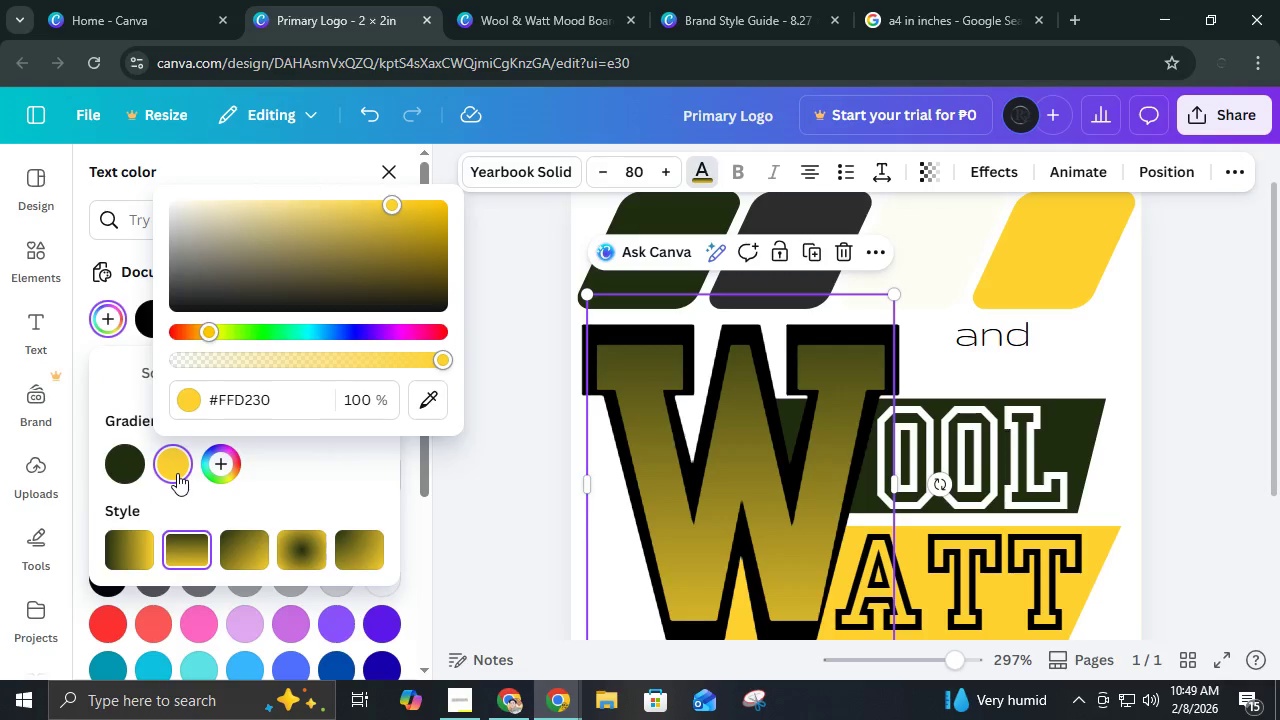 
triple_click([177, 473])
 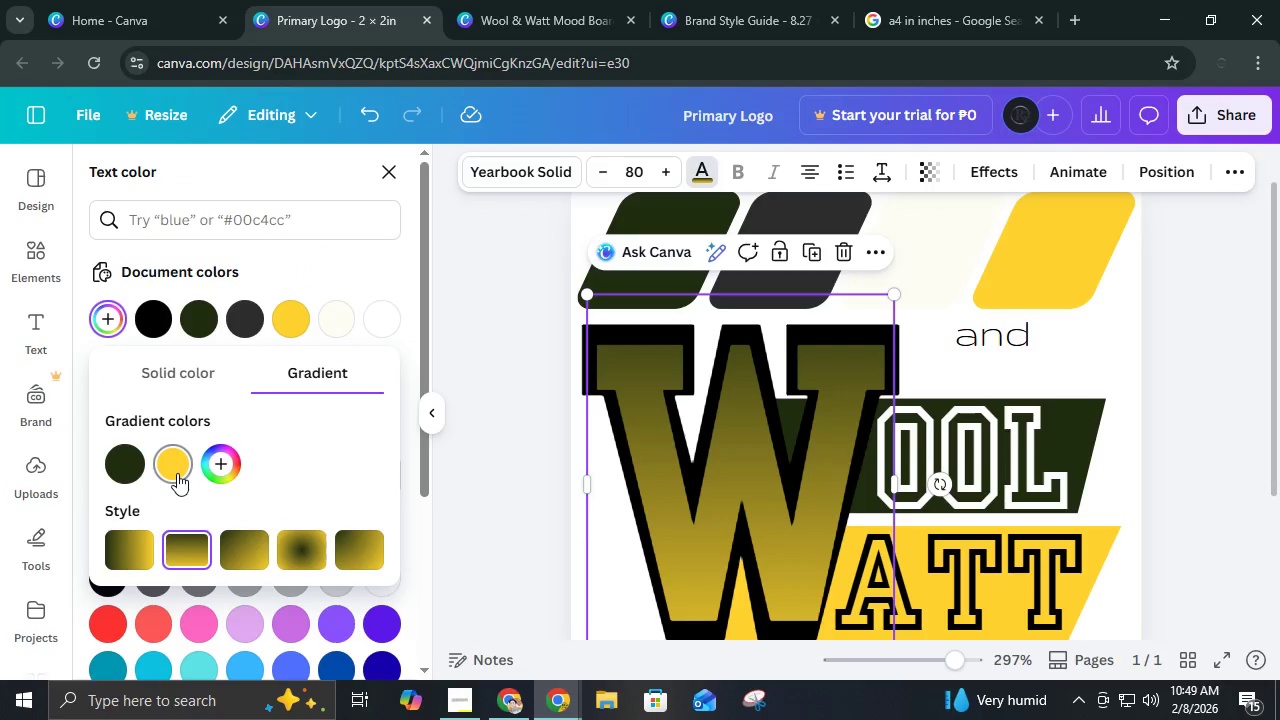 
right_click([177, 473])
 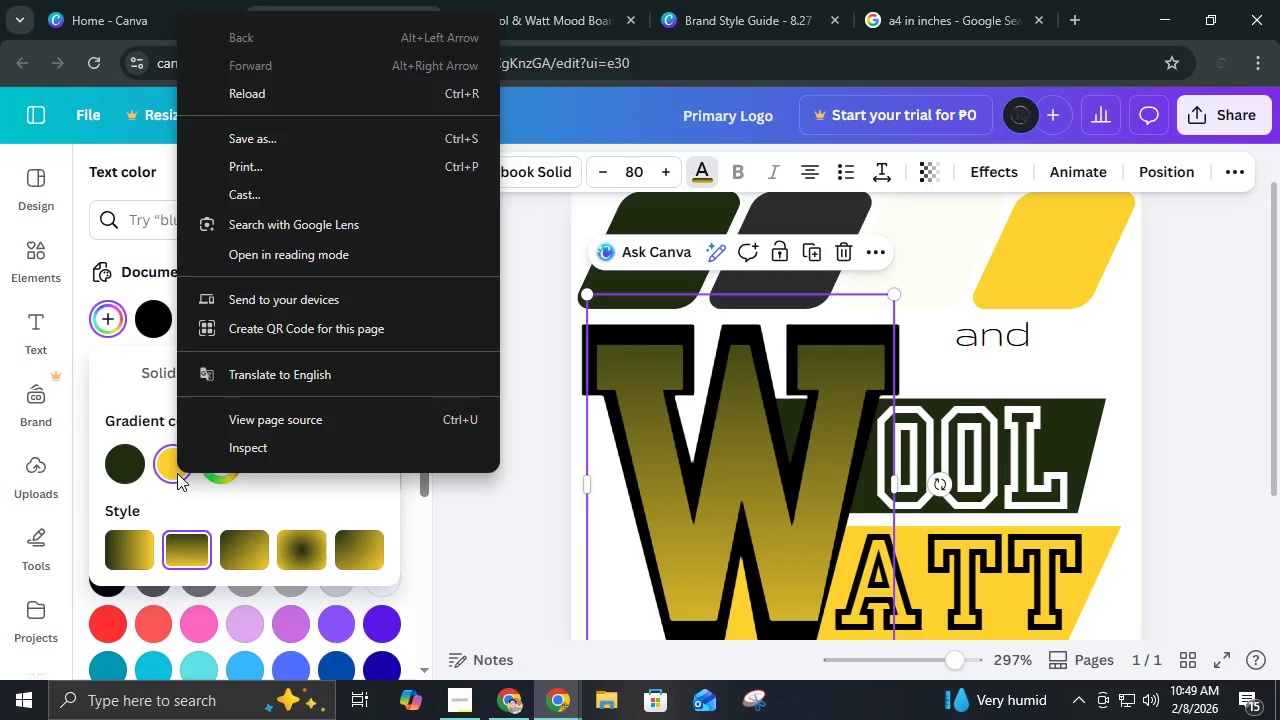 
left_click([177, 473])
 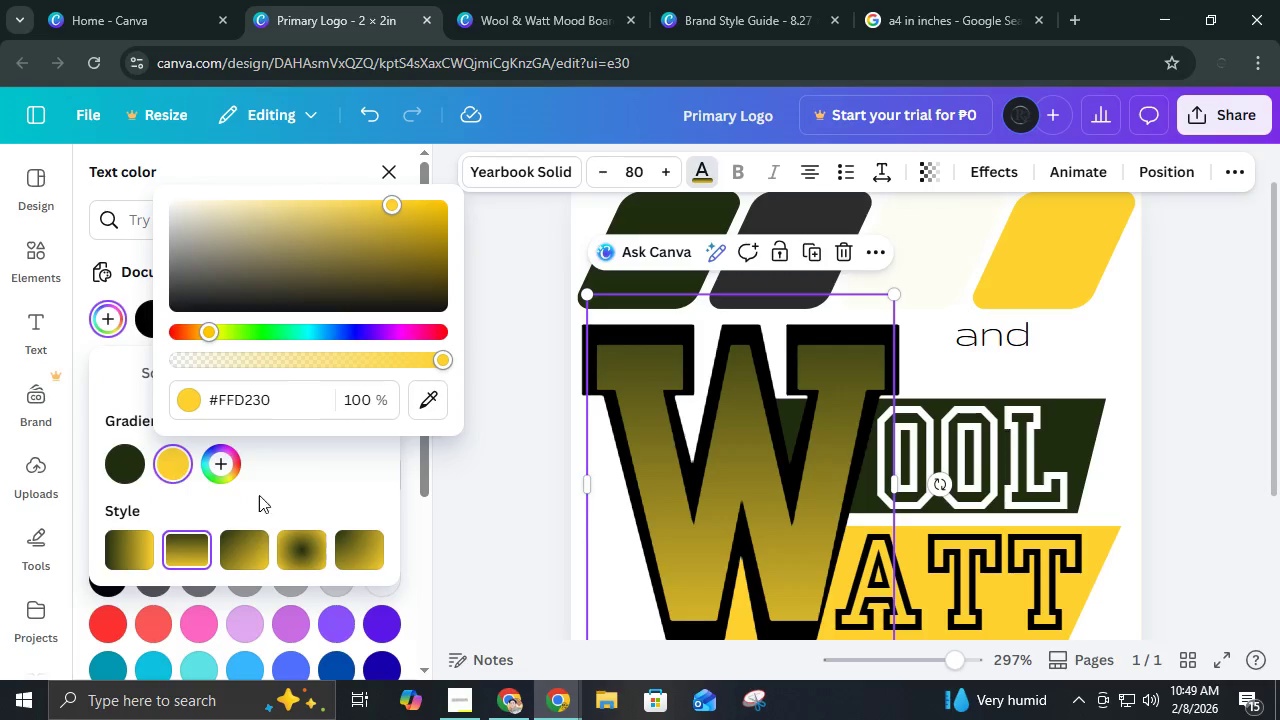 
left_click([299, 497])
 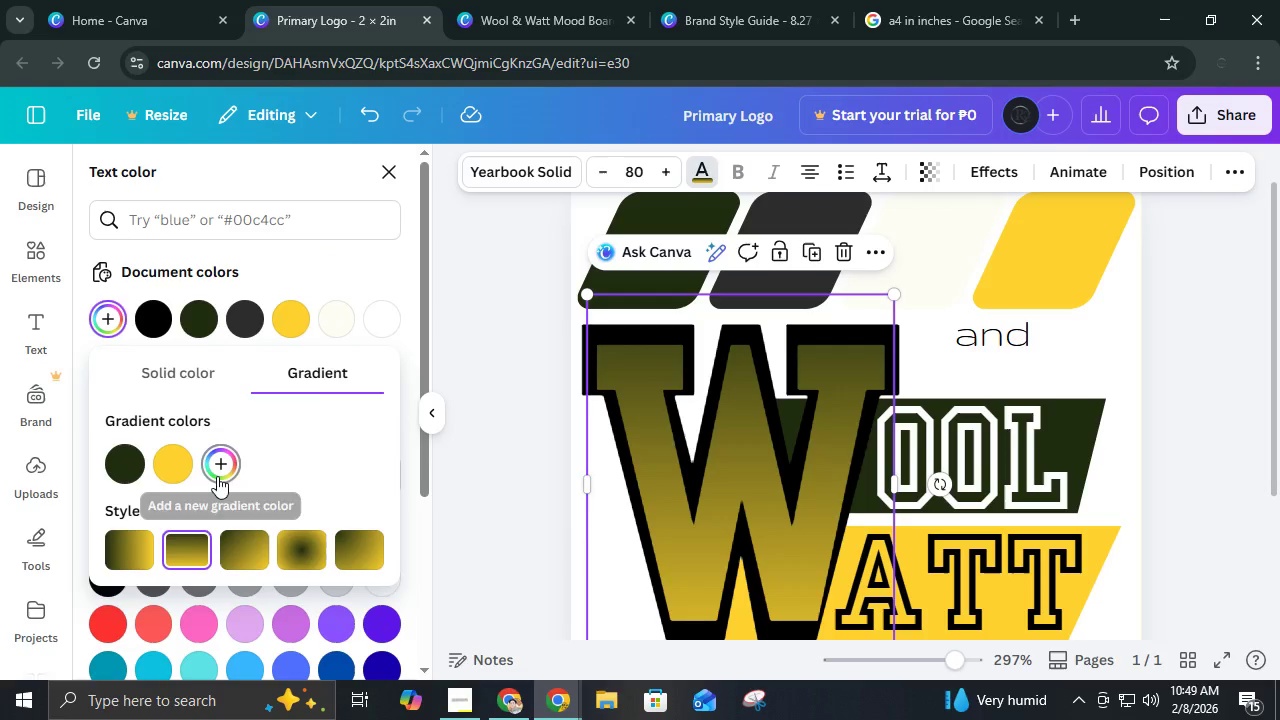 
left_click([217, 476])
 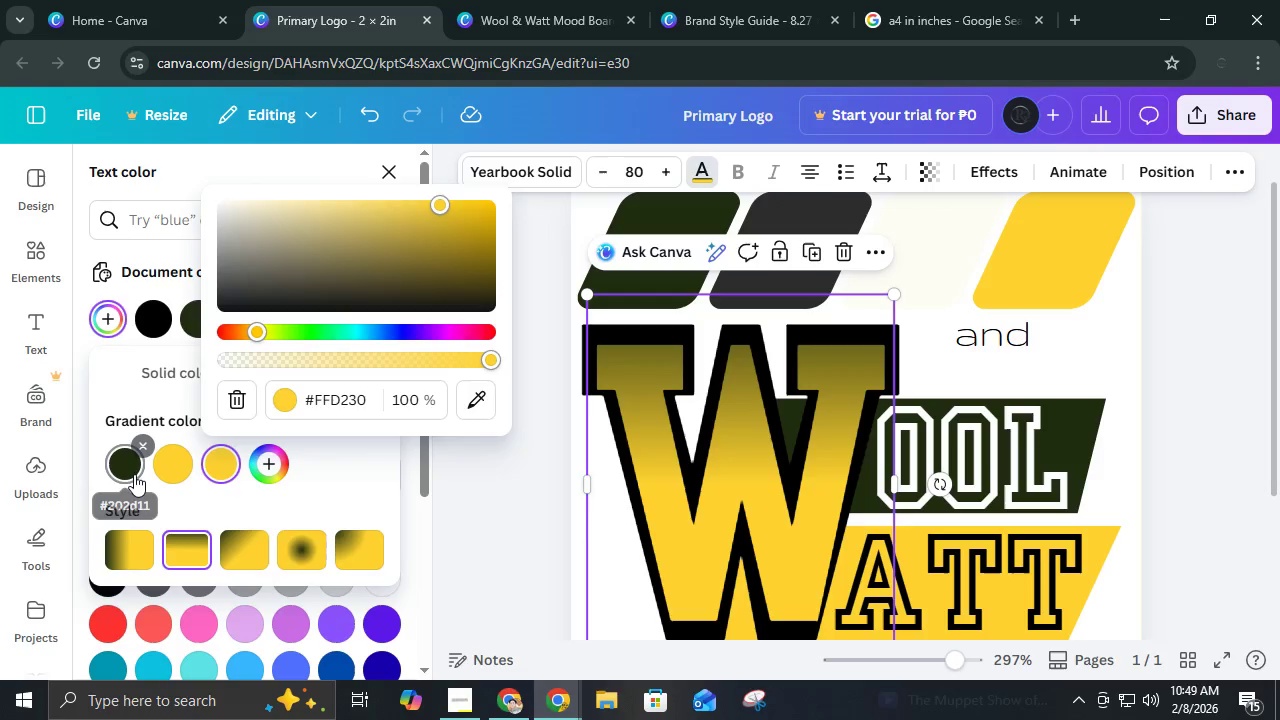 
left_click_drag(start_coordinate=[131, 474], to_coordinate=[247, 480])
 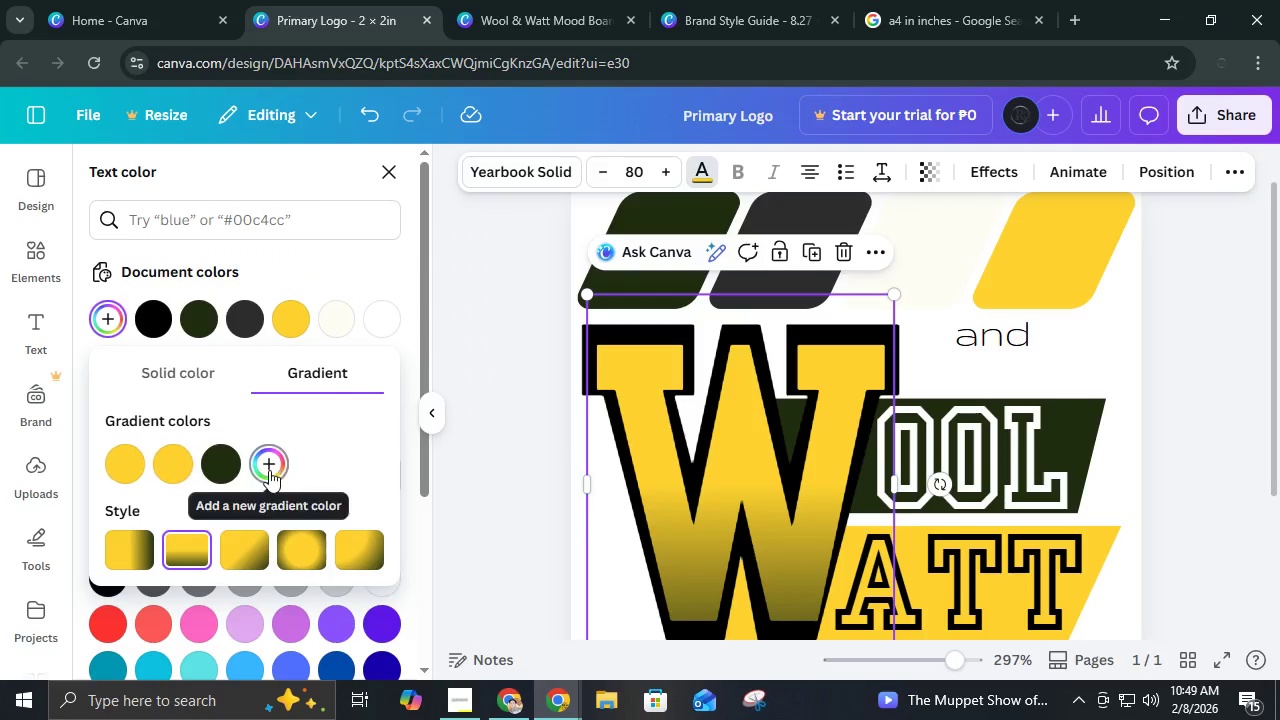 
left_click([269, 470])
 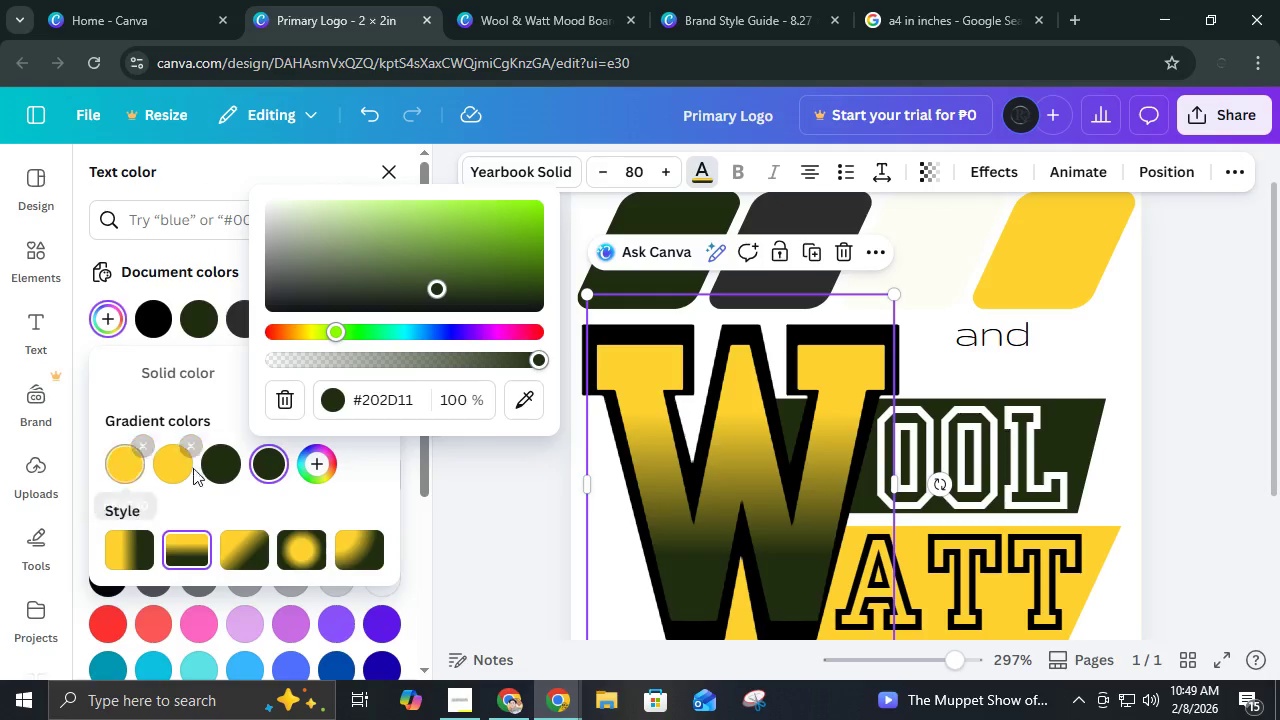 
left_click_drag(start_coordinate=[214, 465], to_coordinate=[113, 458])
 